 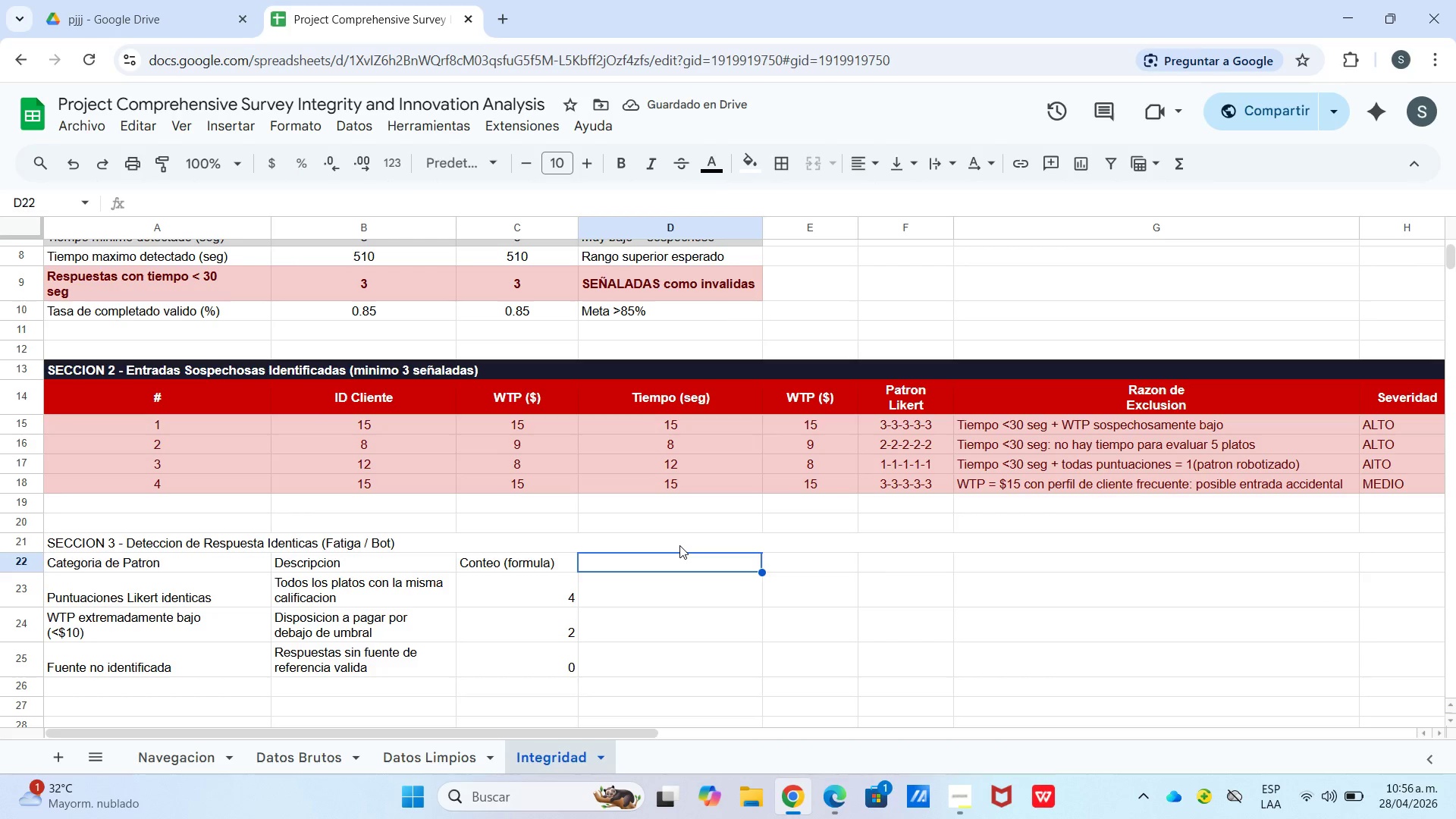 
type(Accion Recomendada)
 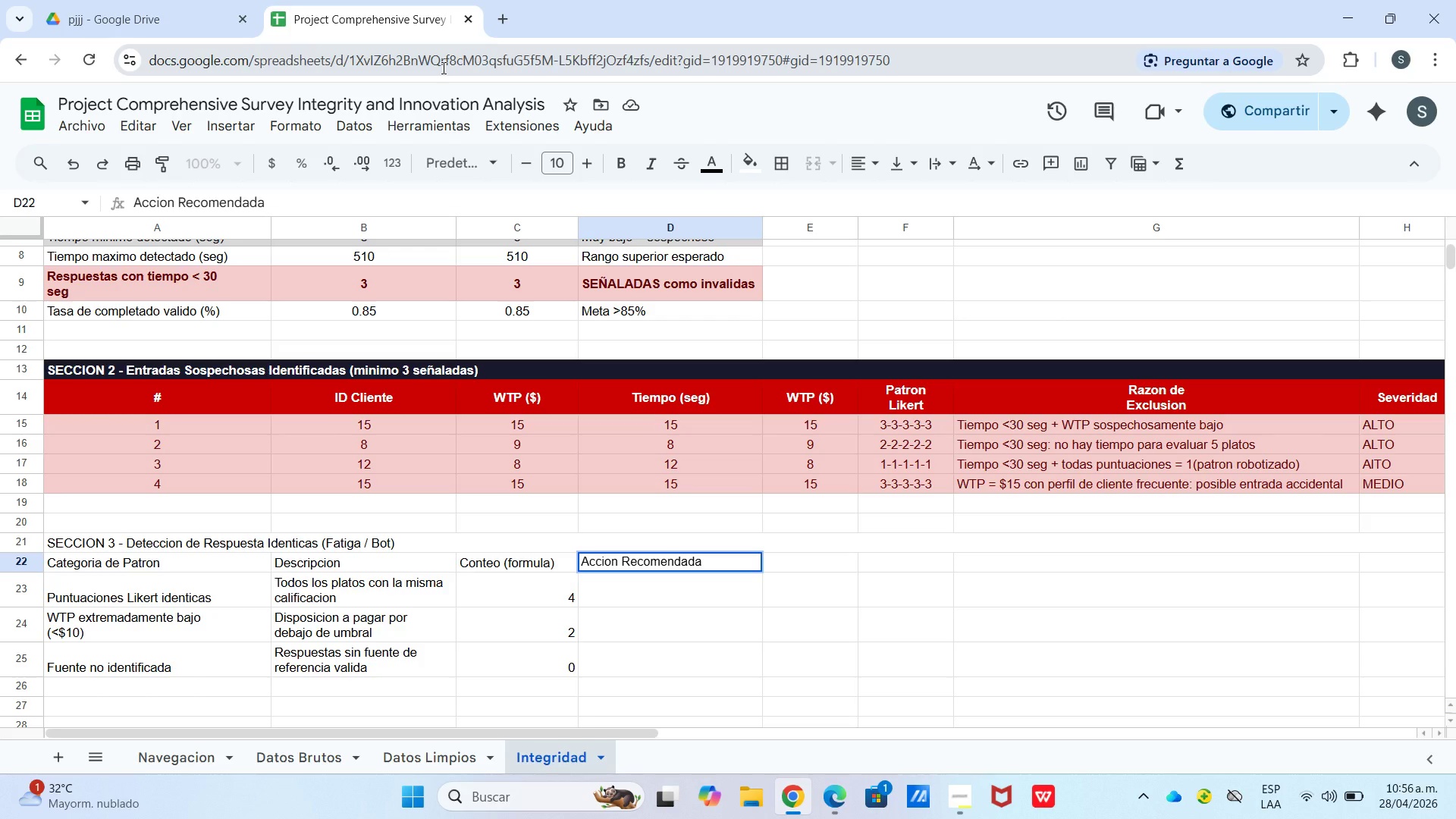 
key(Enter)
 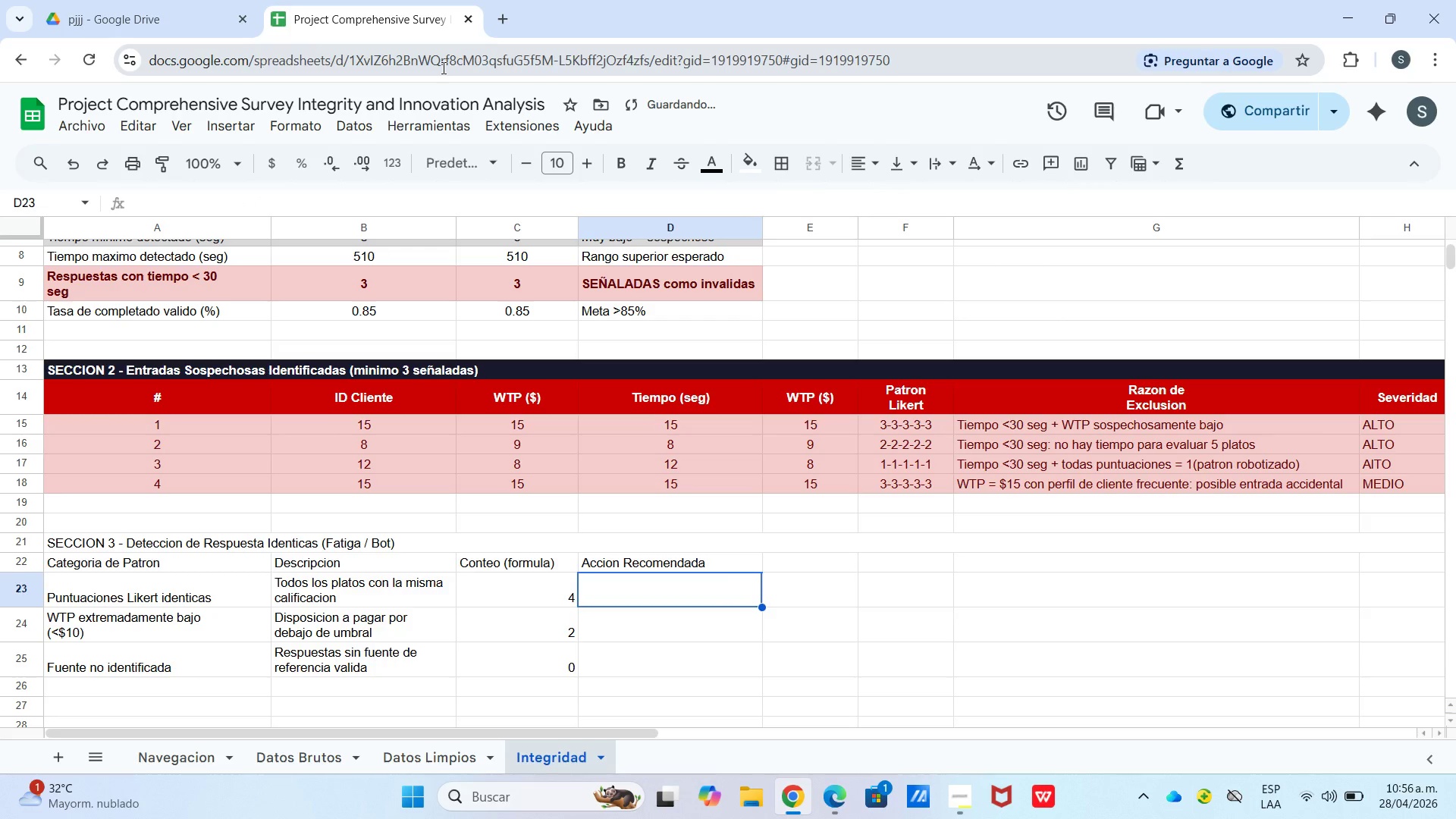 
type(Revisar manualmente)
 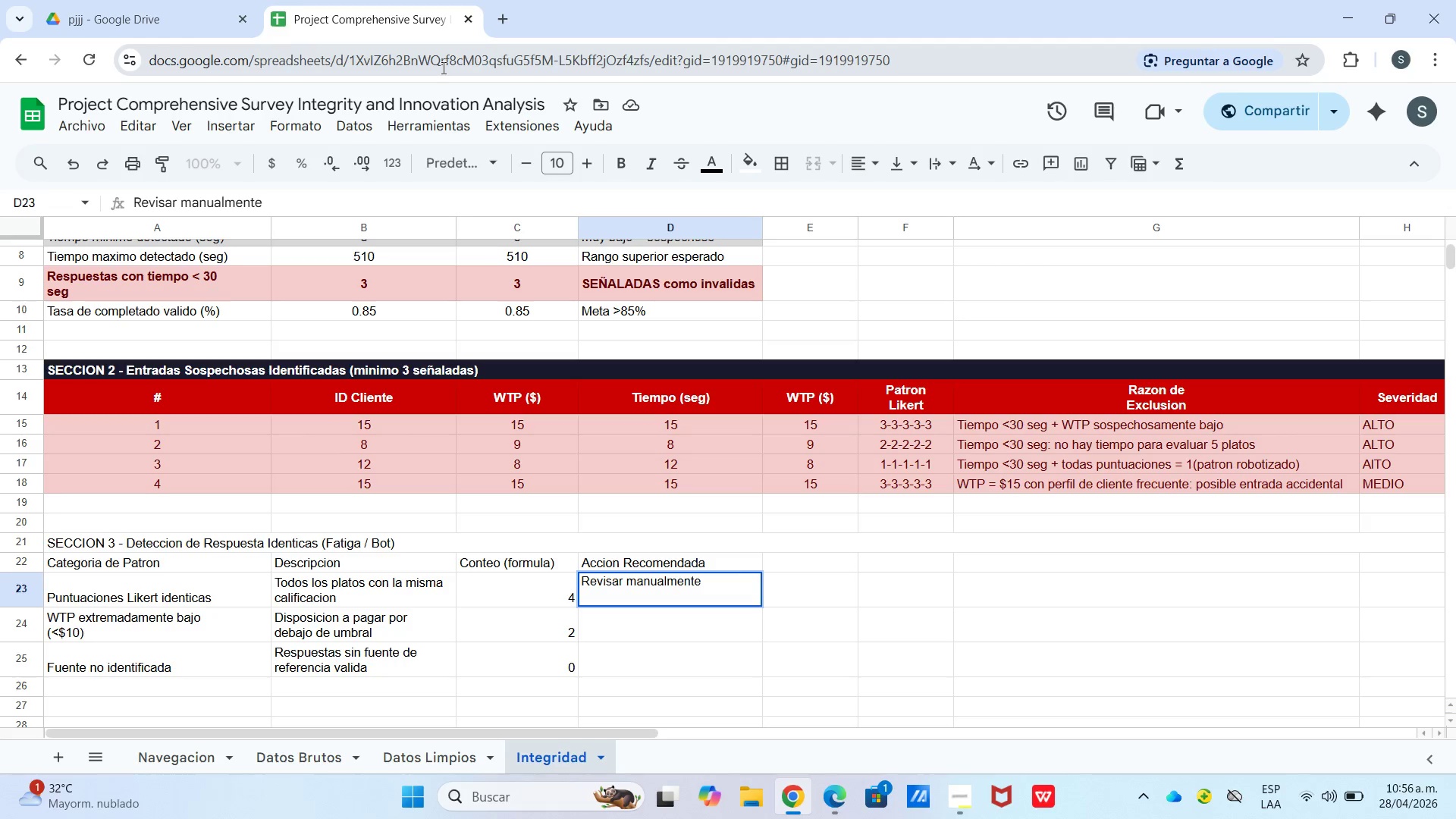 
key(Enter)
 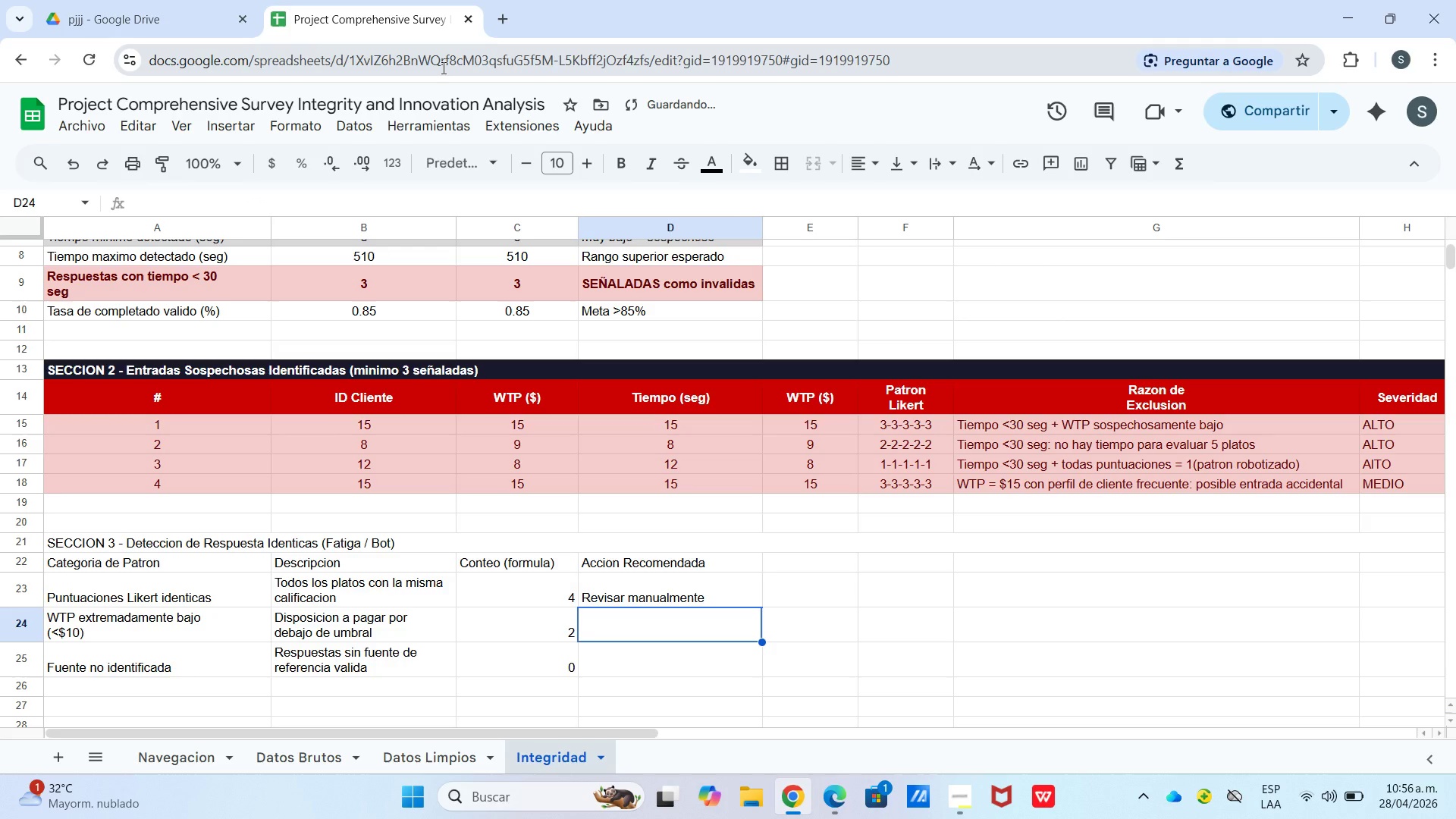 
type(Excluir del analisis)
 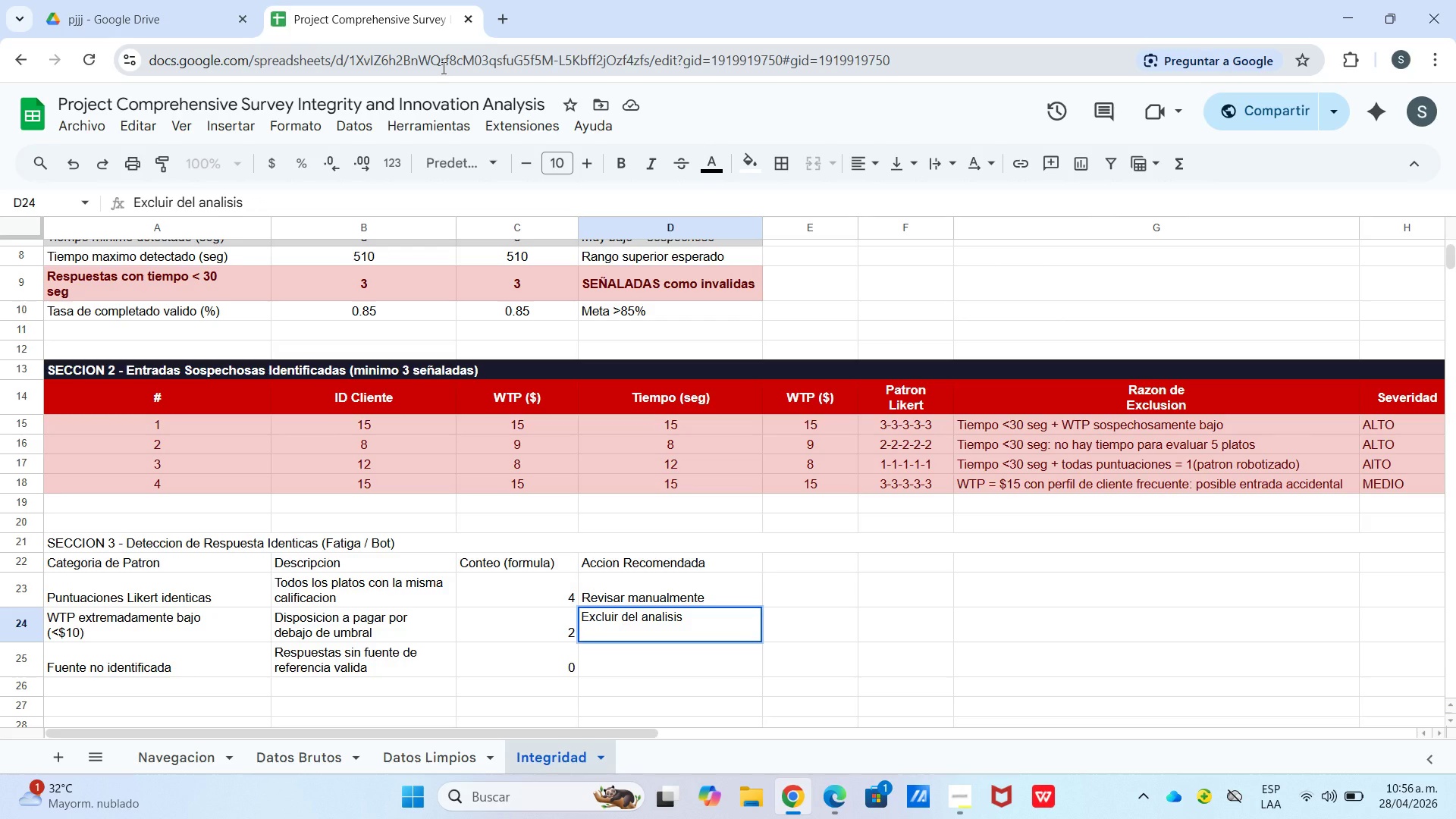 
key(Enter)
 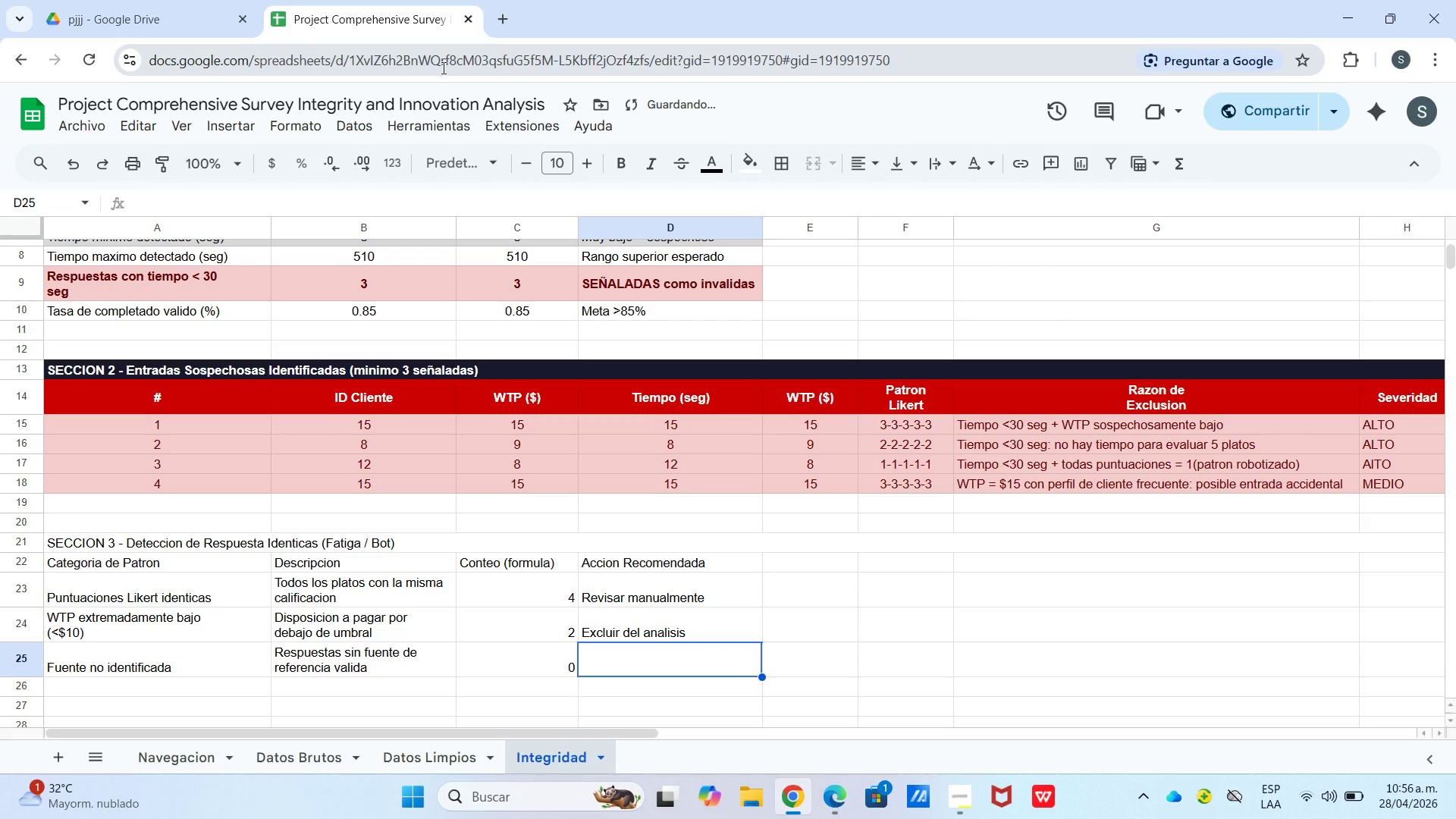 
hold_key(key=ShiftLeft, duration=0.36)
 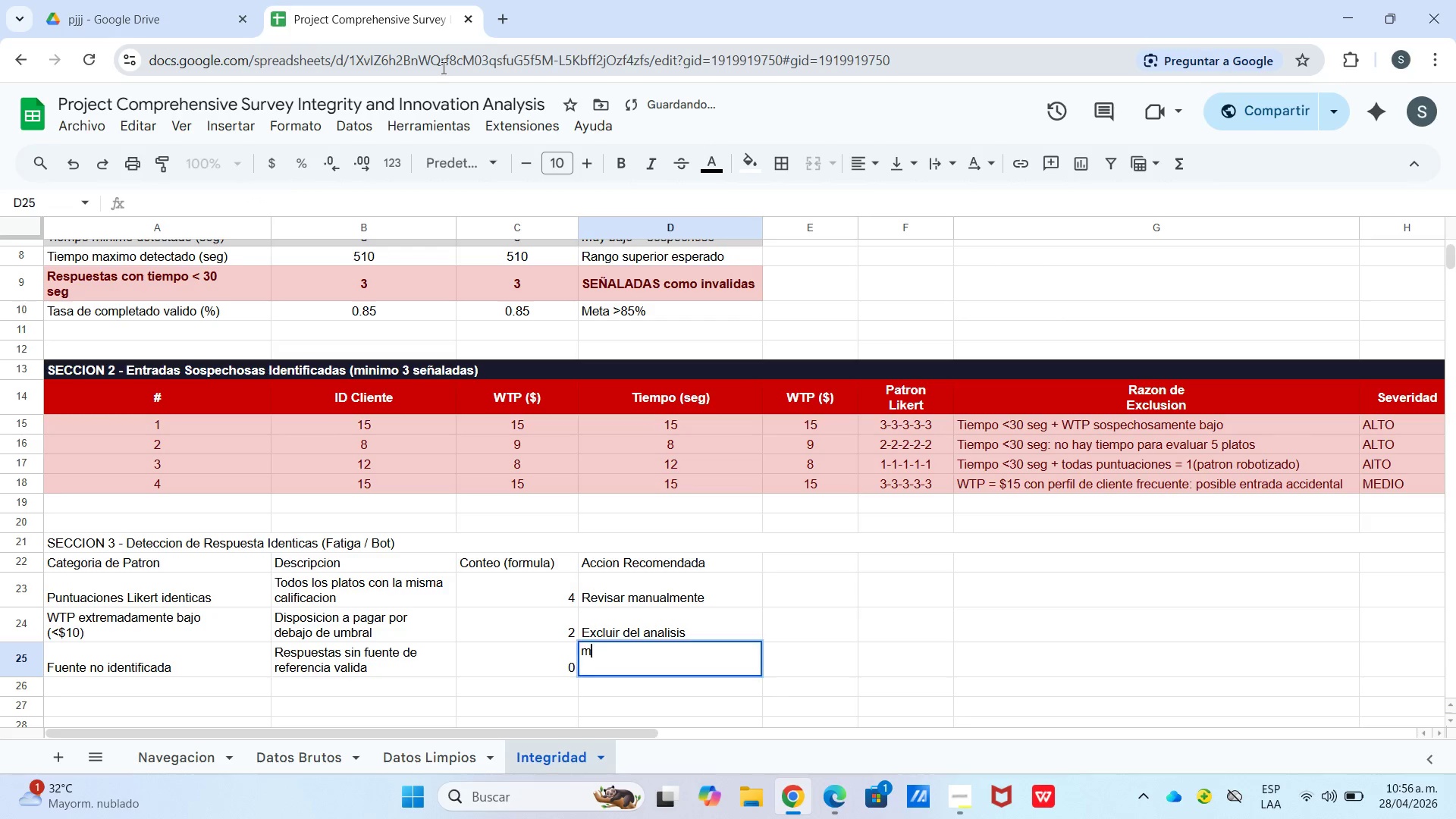 
type(m)
key(Backspace)
type(Mae]r)
key(Backspace)
key(Backspace)
key(Backspace)
type(ra)
key(Backspace)
type(car como nulo)
 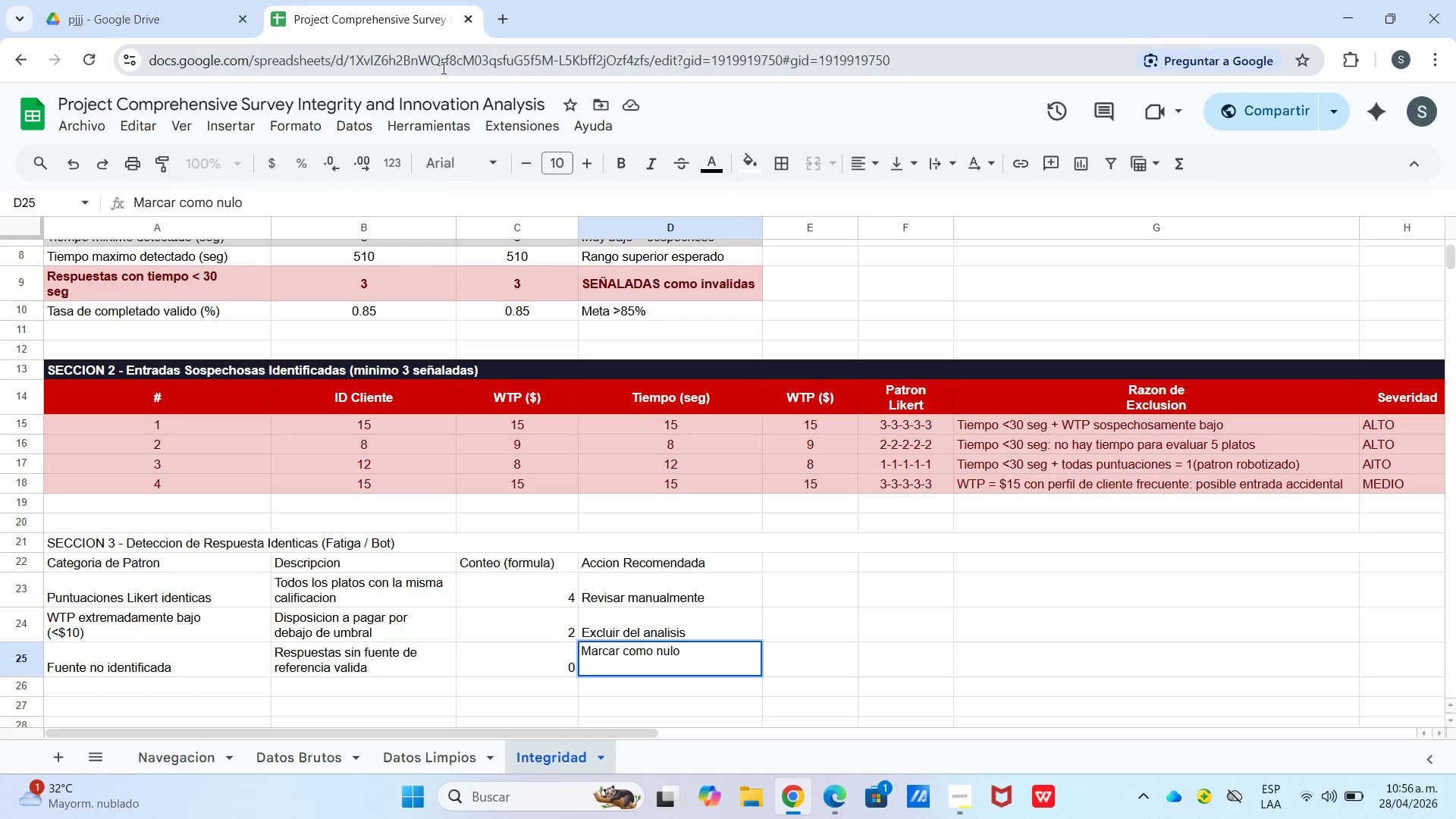 
wait(9.08)
 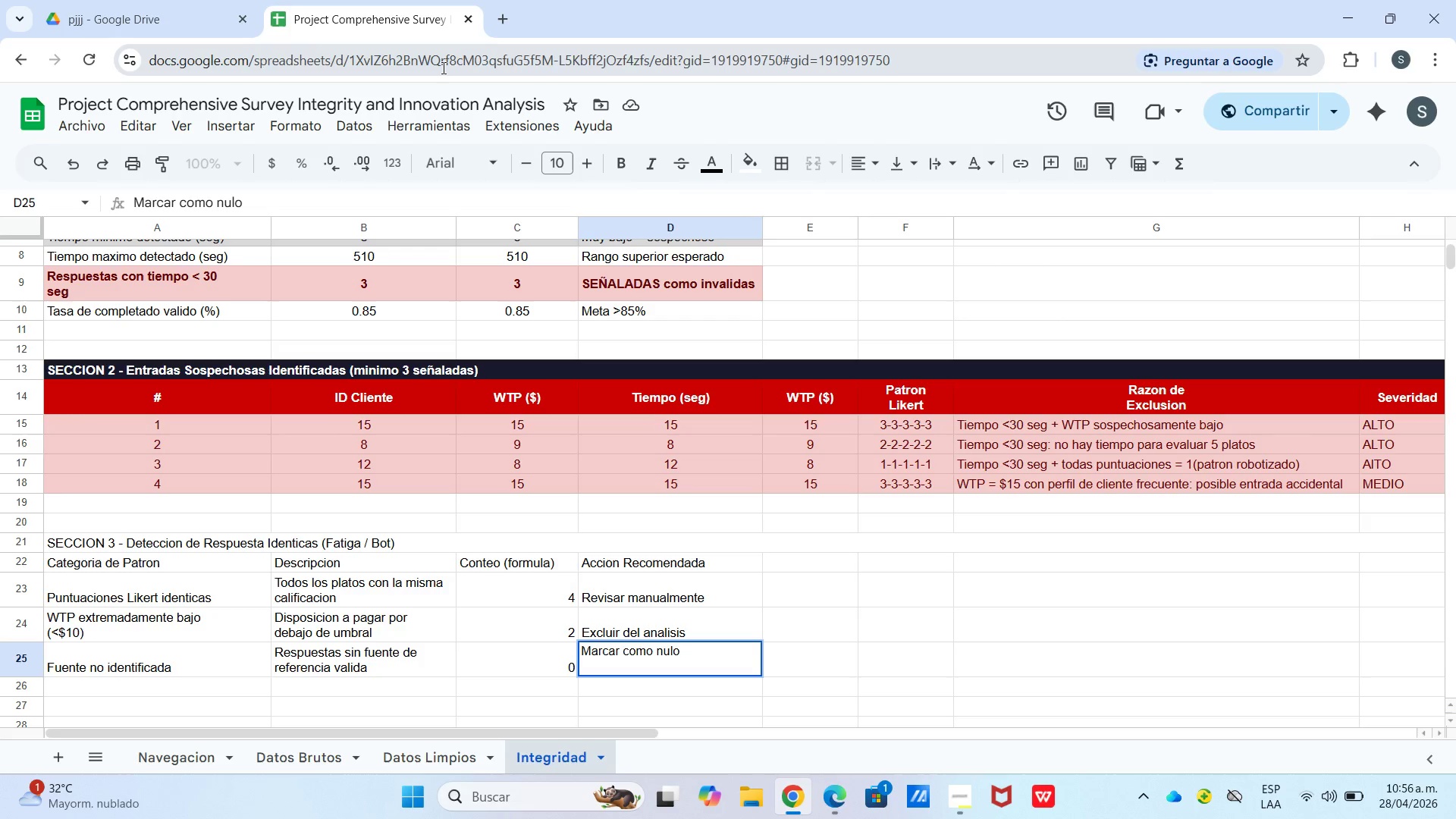 
left_click_drag(start_coordinate=[835, 544], to_coordinate=[825, 546])
 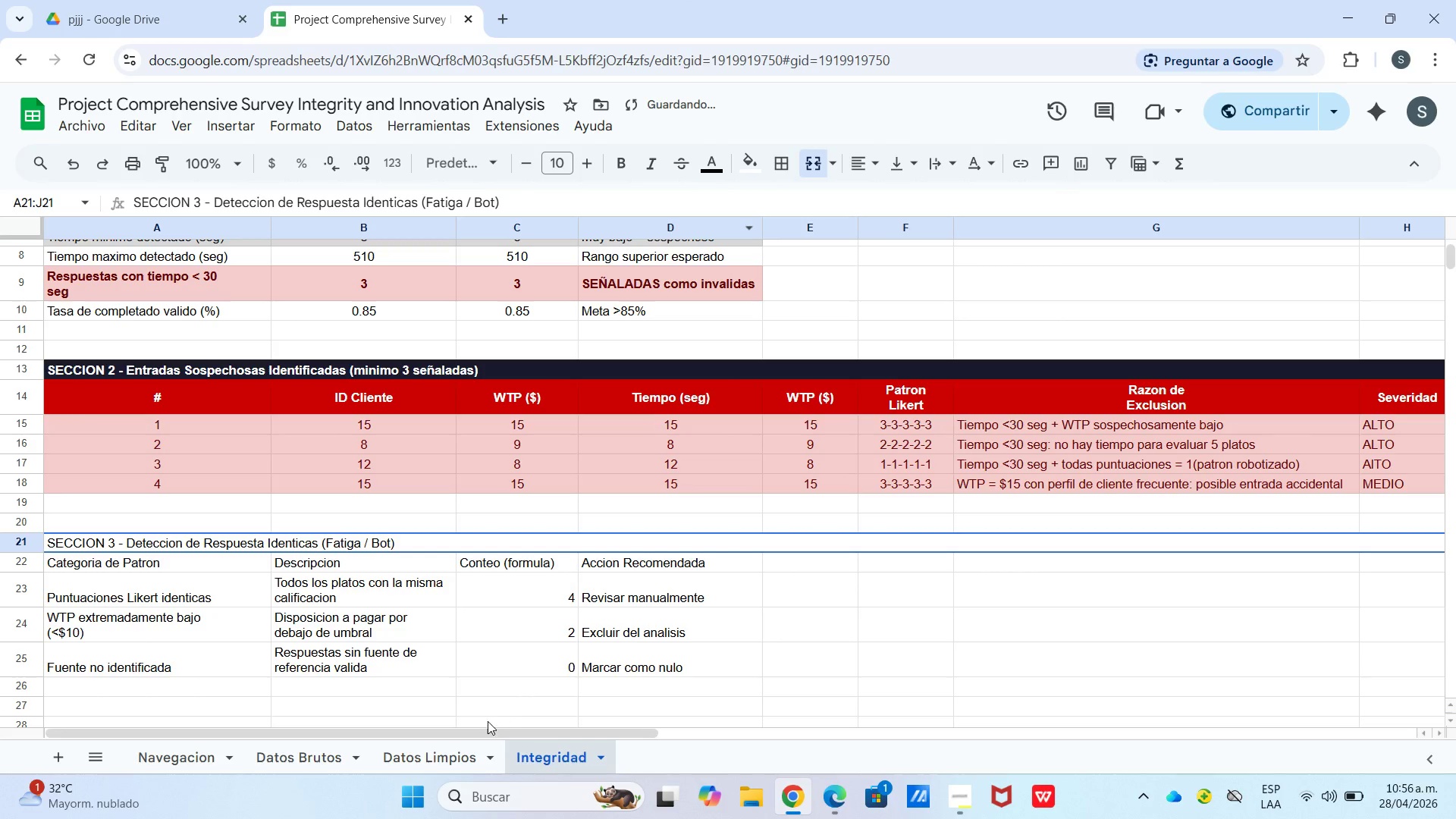 
left_click_drag(start_coordinate=[485, 729], to_coordinate=[43, 689])
 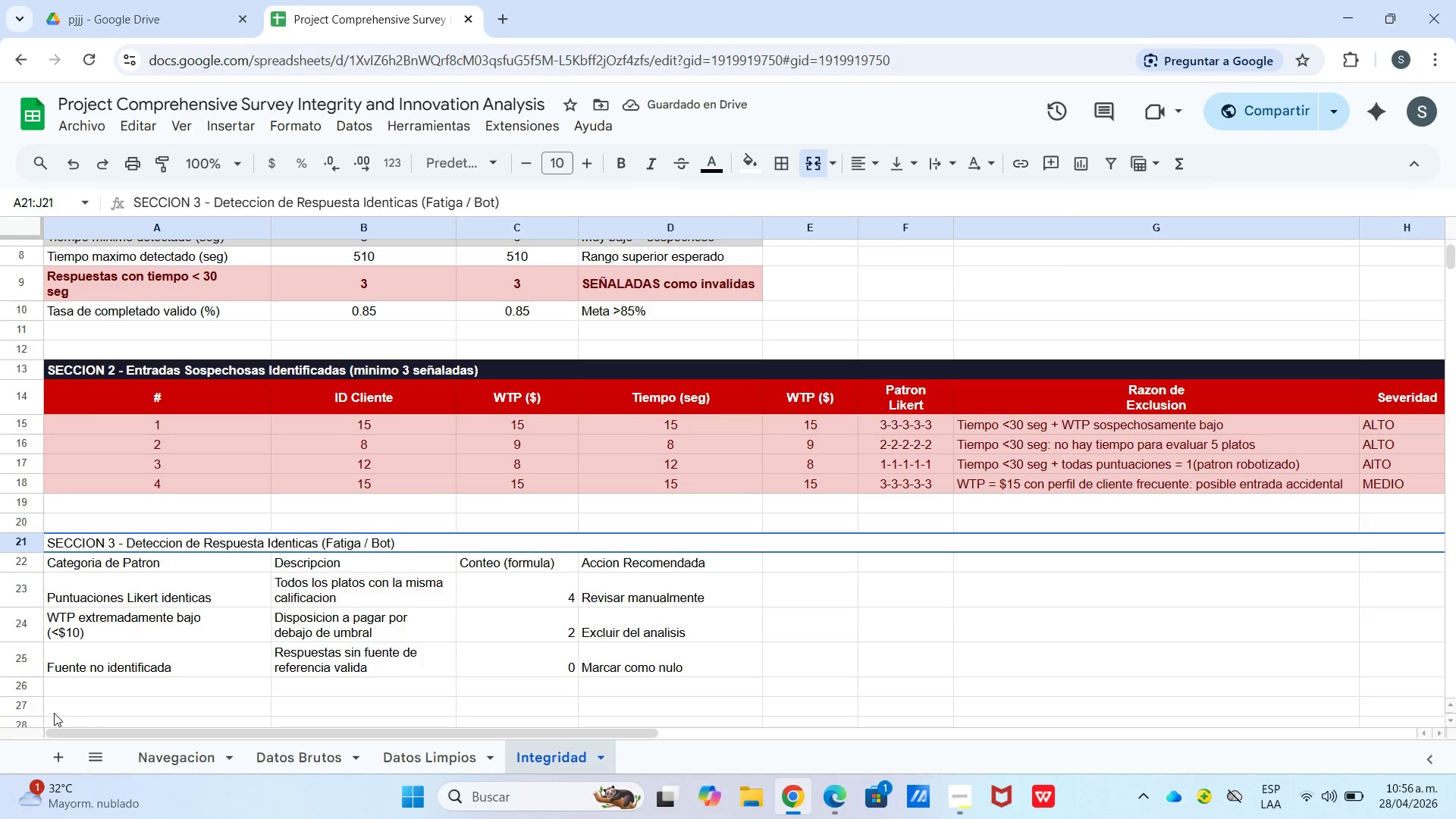 
left_click([57, 713])
 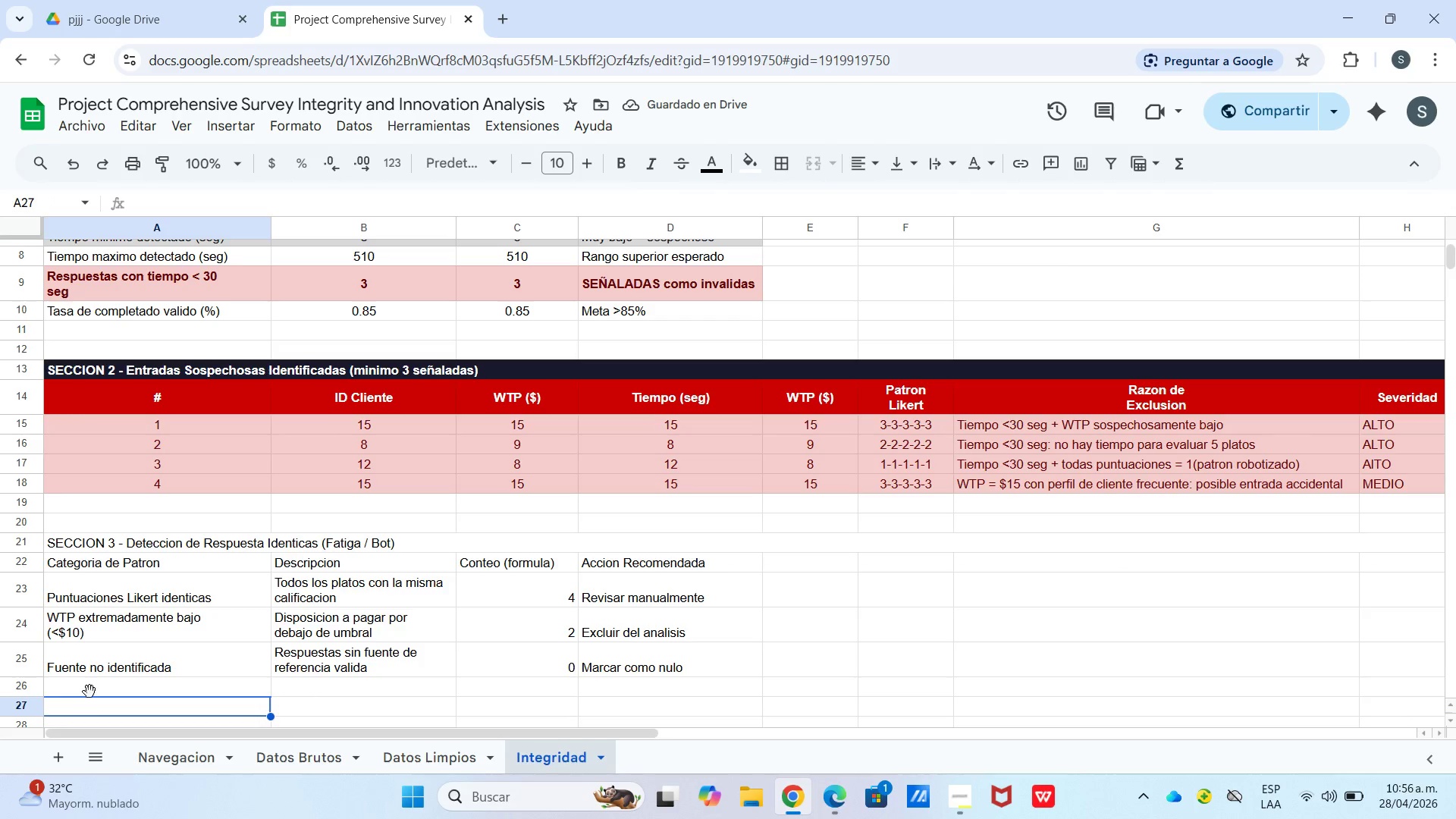 
scroll: coordinate [89, 695], scroll_direction: down, amount: 2.0
 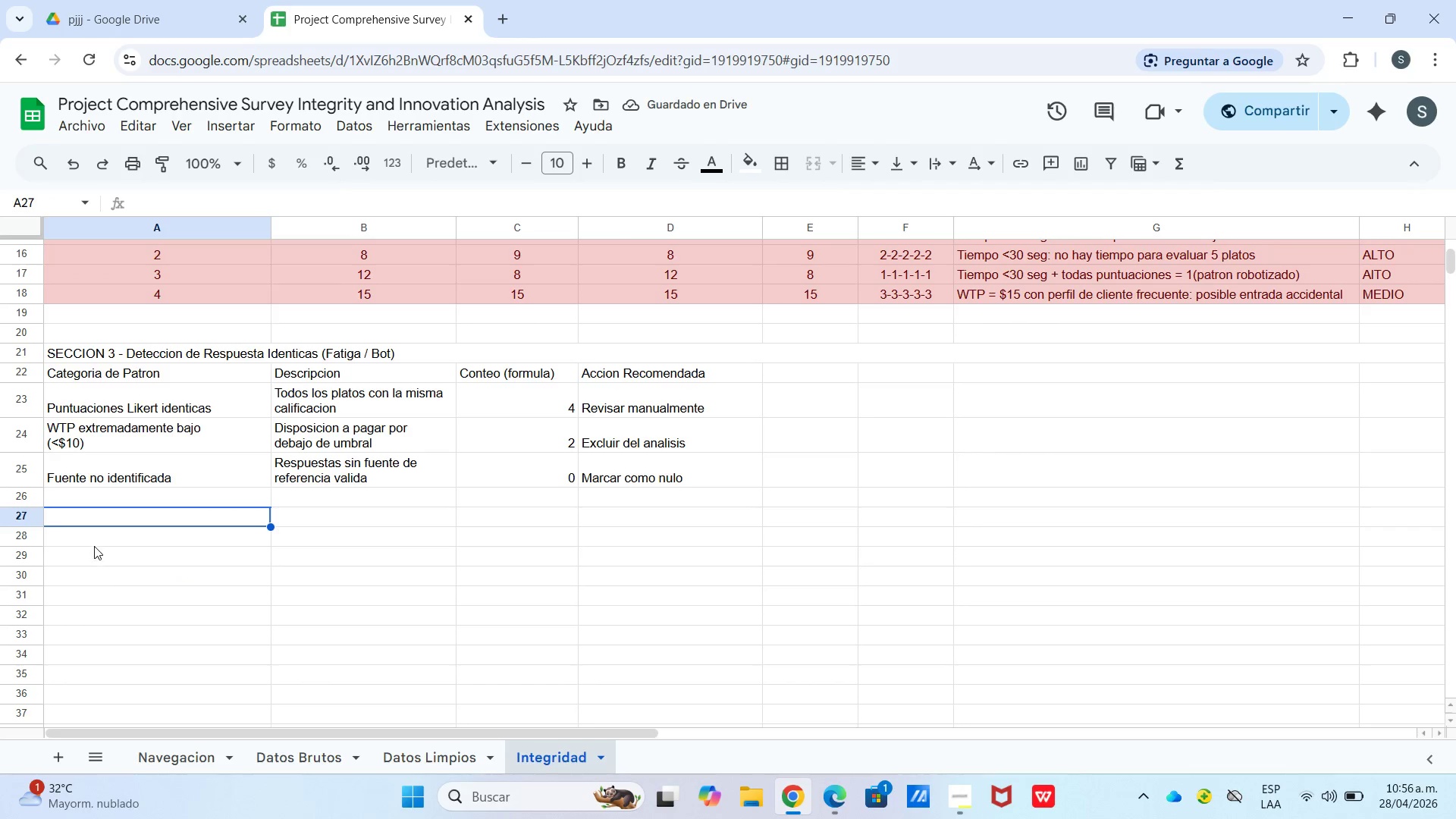 
left_click_drag(start_coordinate=[93, 533], to_coordinate=[1156, 551])
 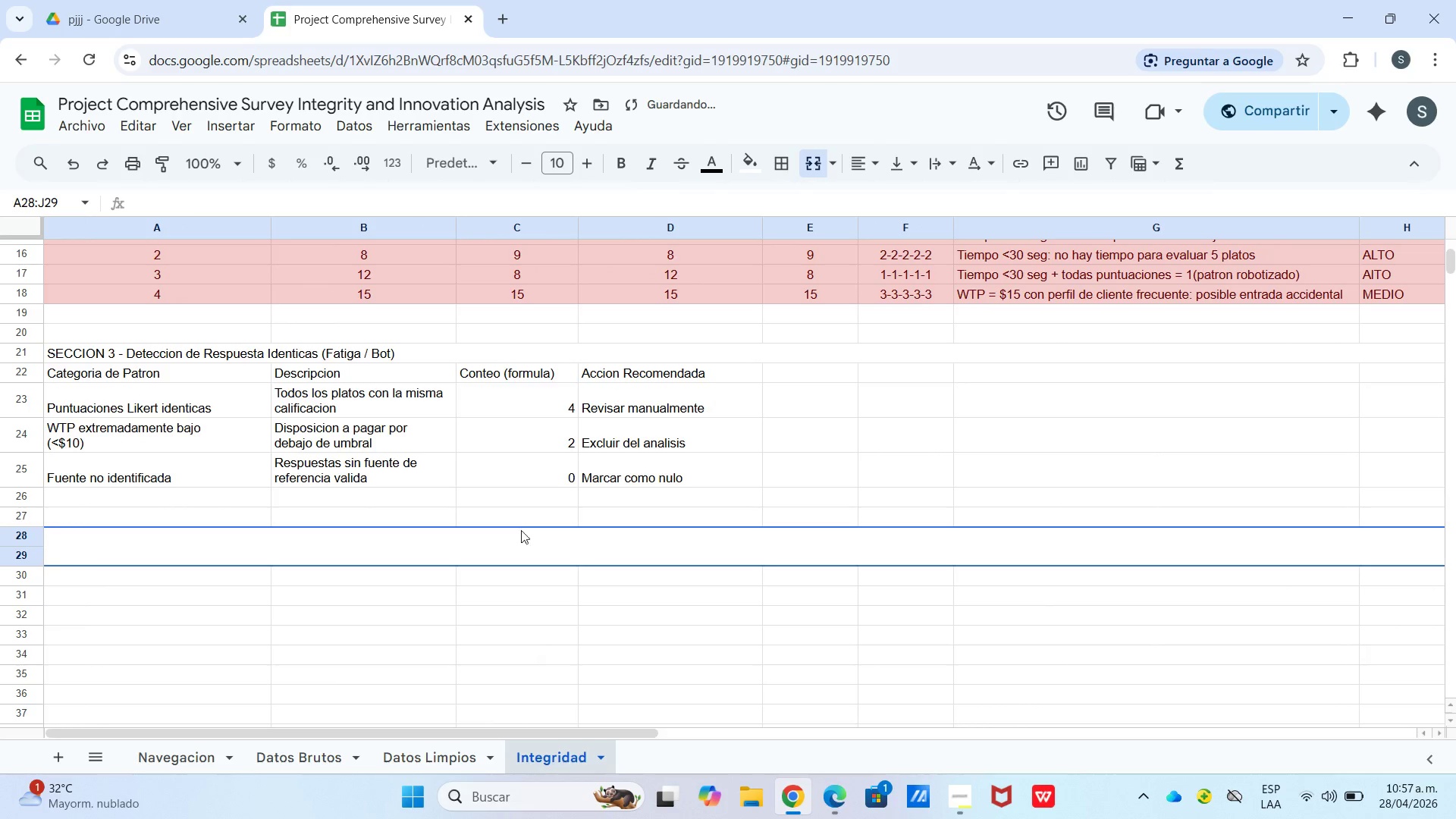 
left_click([758, 160])
 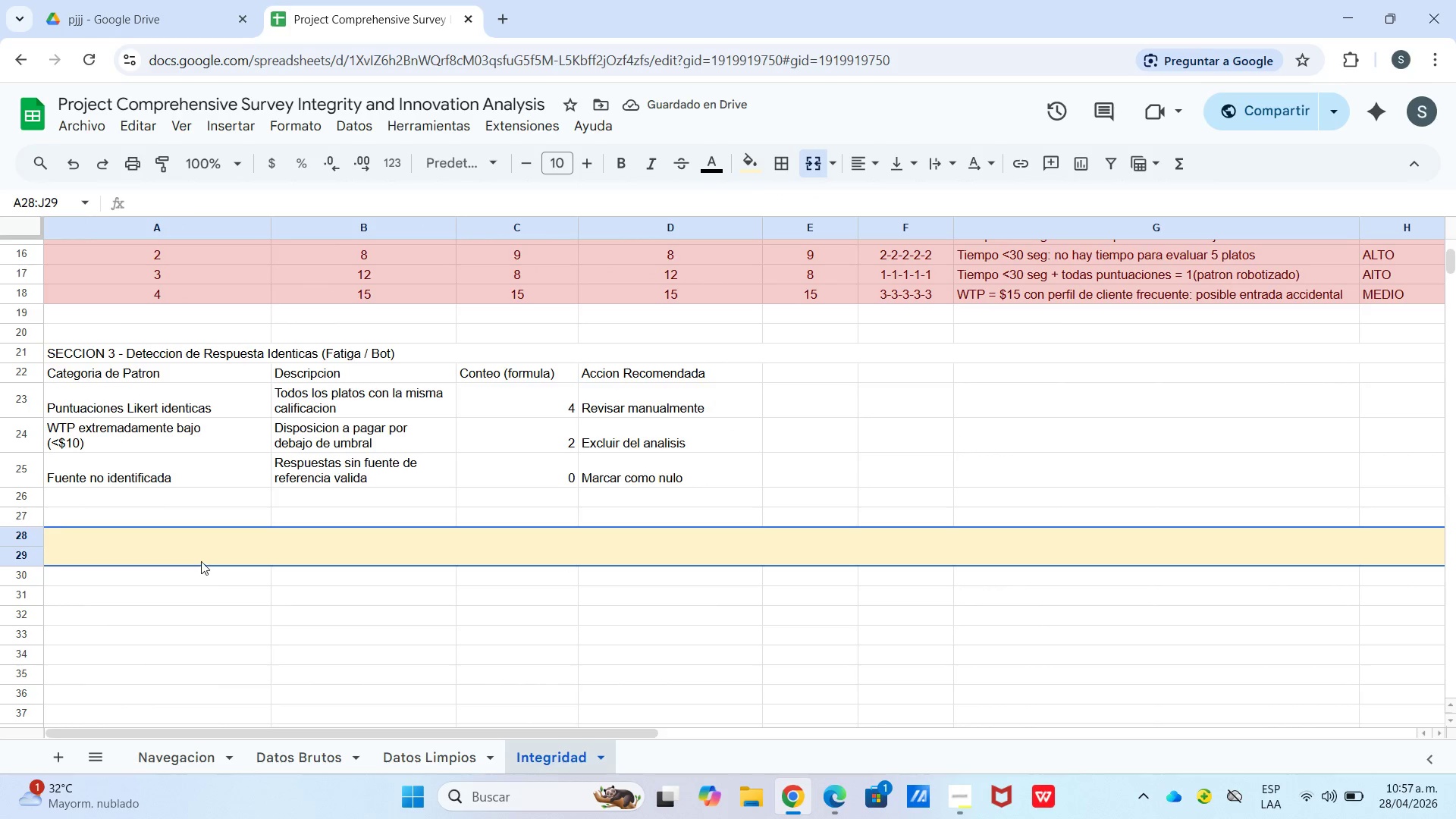 
wait(5.28)
 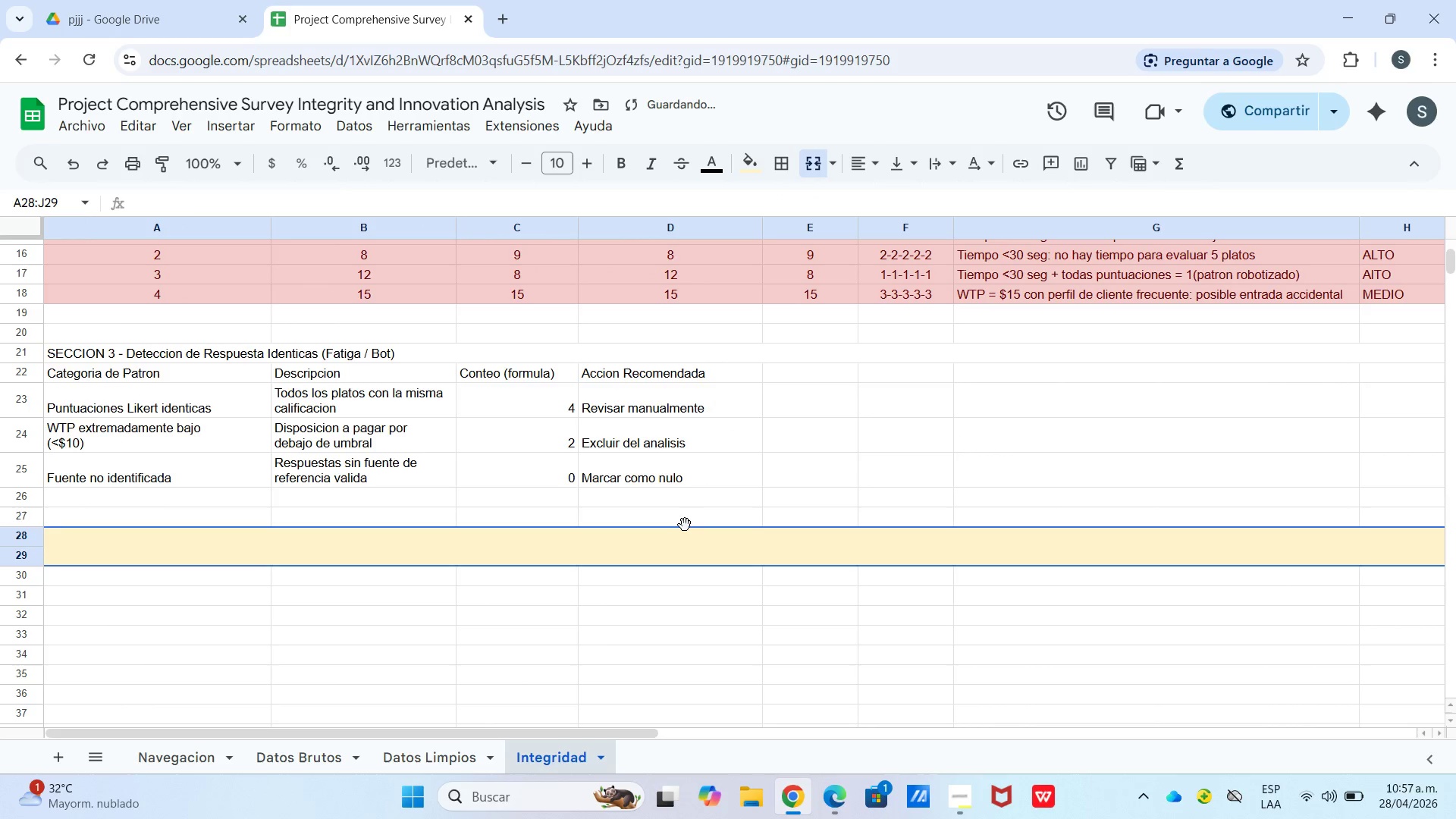 
type(CORREAL)
key(Backspace)
key(Backspace)
type(LACION TIEMPO vs PROFUNDIAD)
key(Backspace)
key(Backspace)
type(DAD> Los registros con tiempo [Break] 30seg tienen califiacio)
key(Backspace)
key(Backspace)
key(Backspace)
key(Backspace)
type(caciones menos diversas *desviacion estandar e Likert ) 0(. l)
key(Backspace)
type(Los registros validos muestran variacion)
 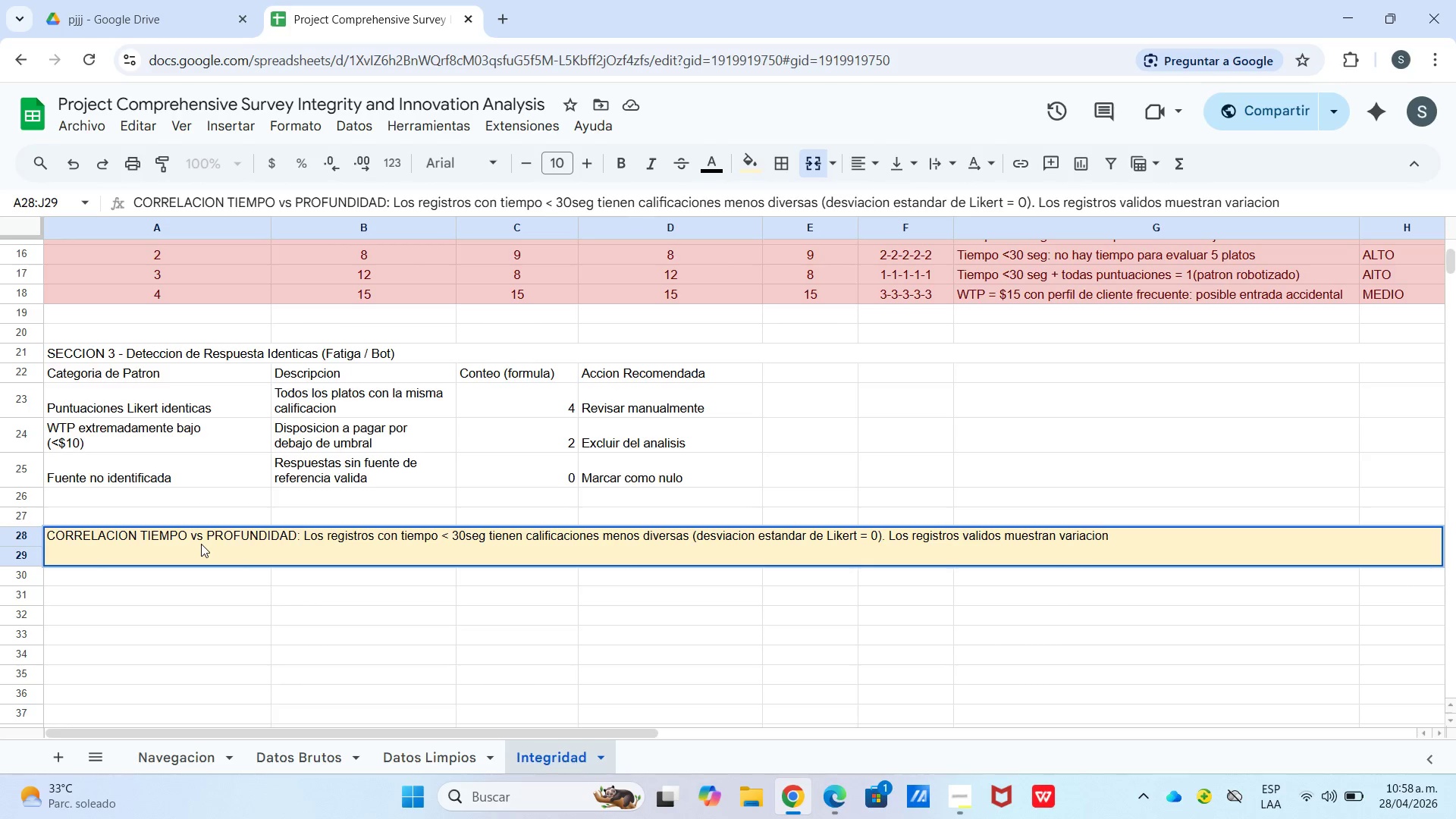 
type( natural *)
 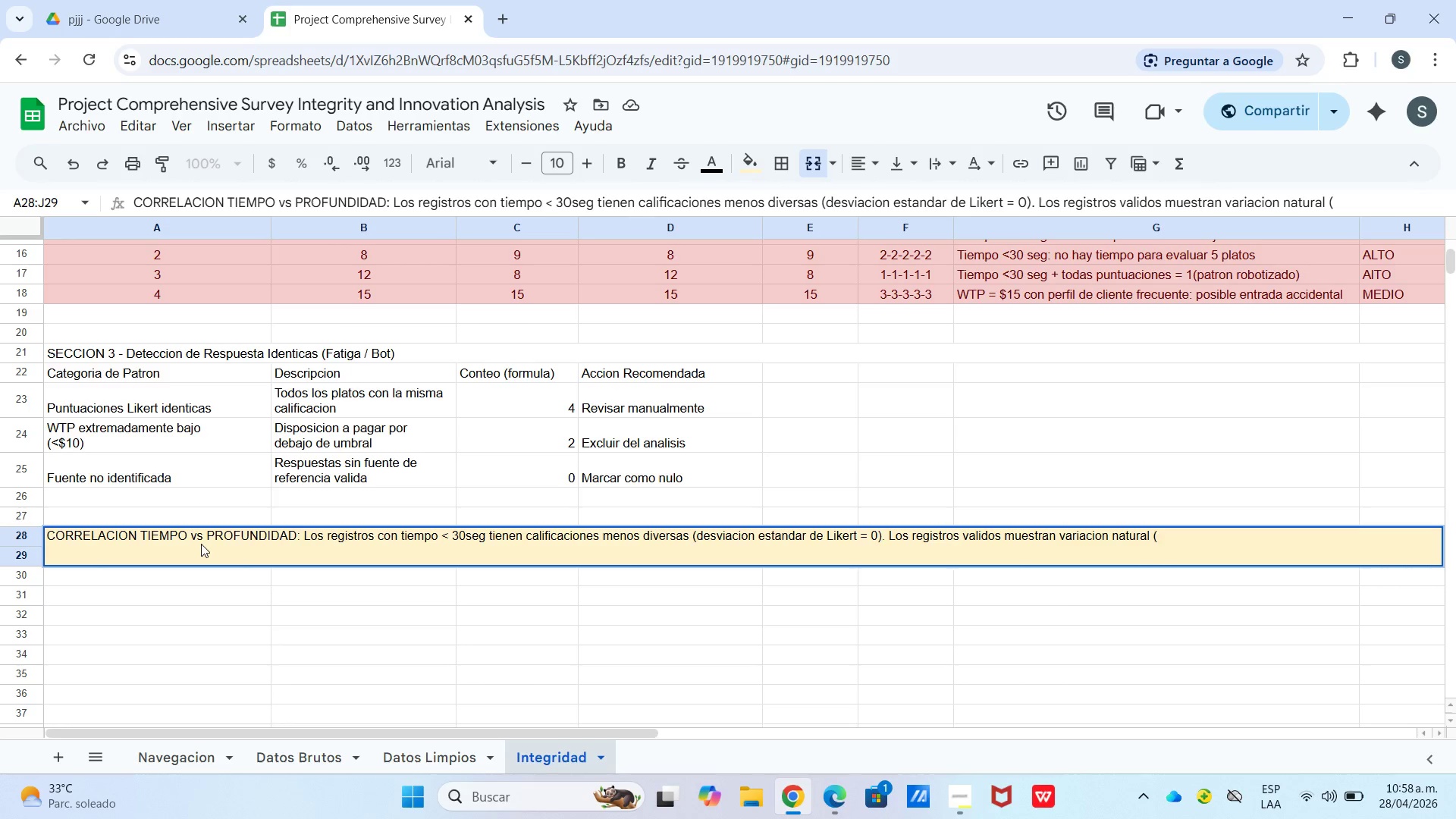 
wait(7.94)
 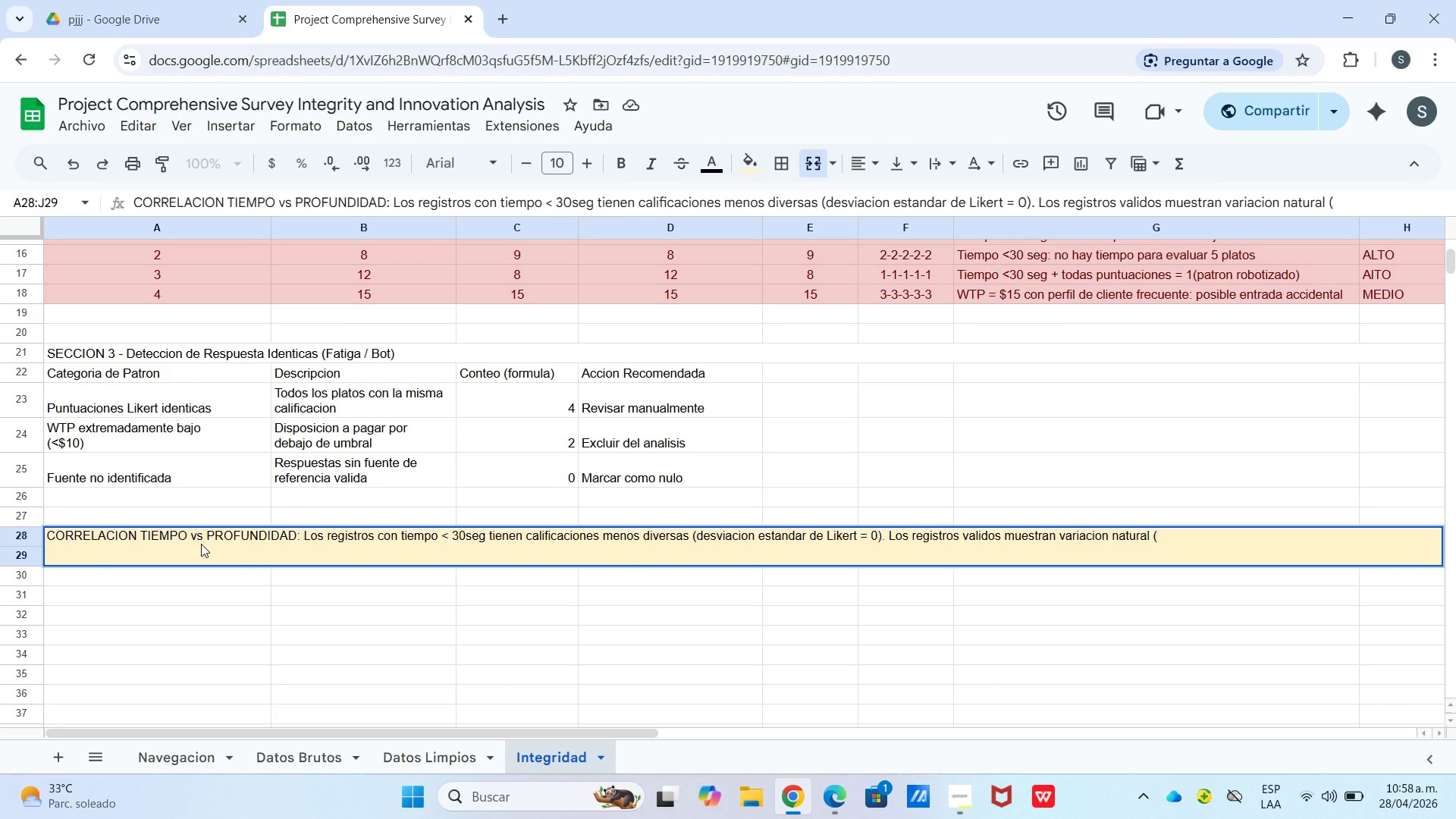 
type(0 entre 0.8 y)
 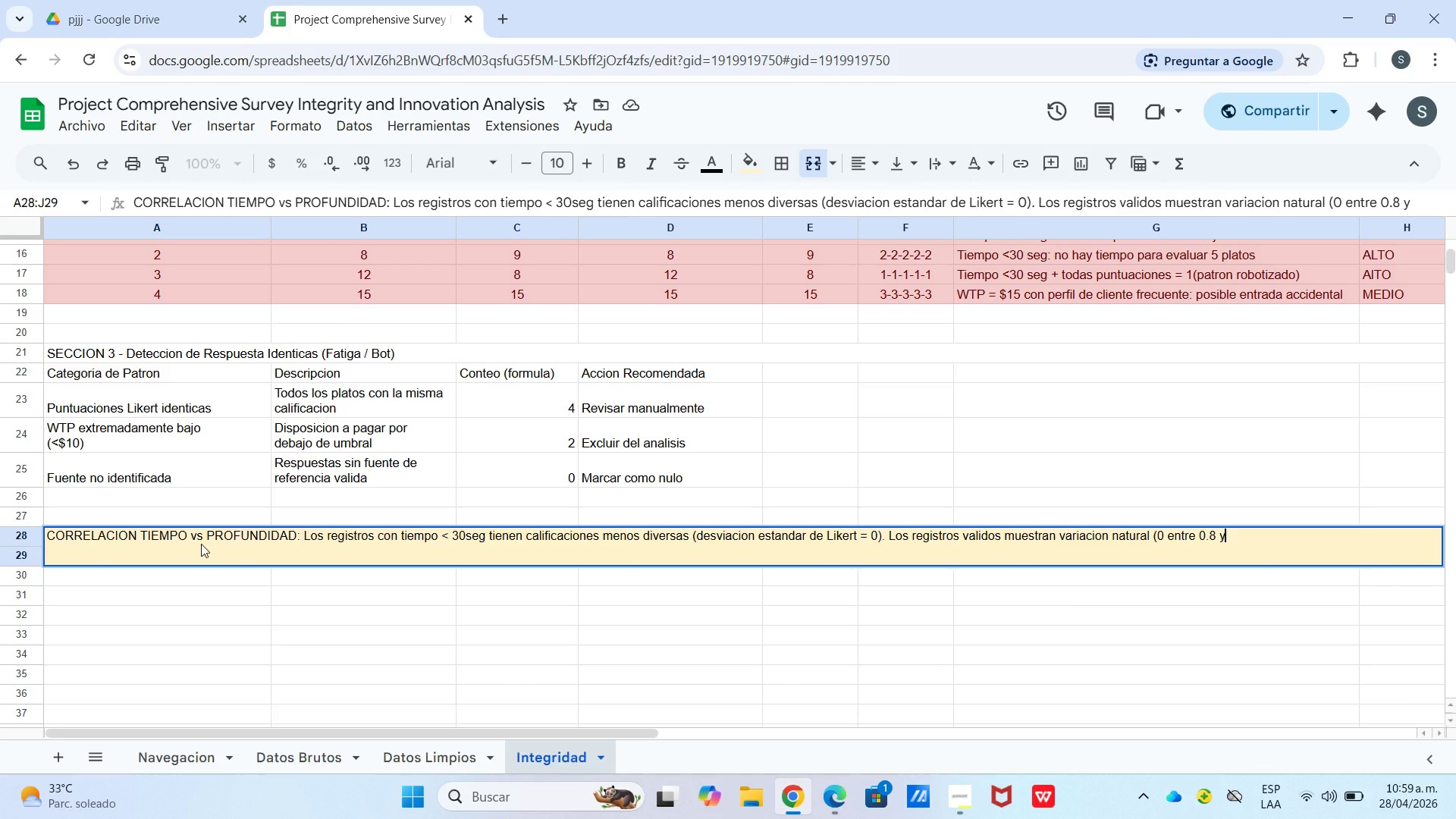 
key(Control+Enter)
 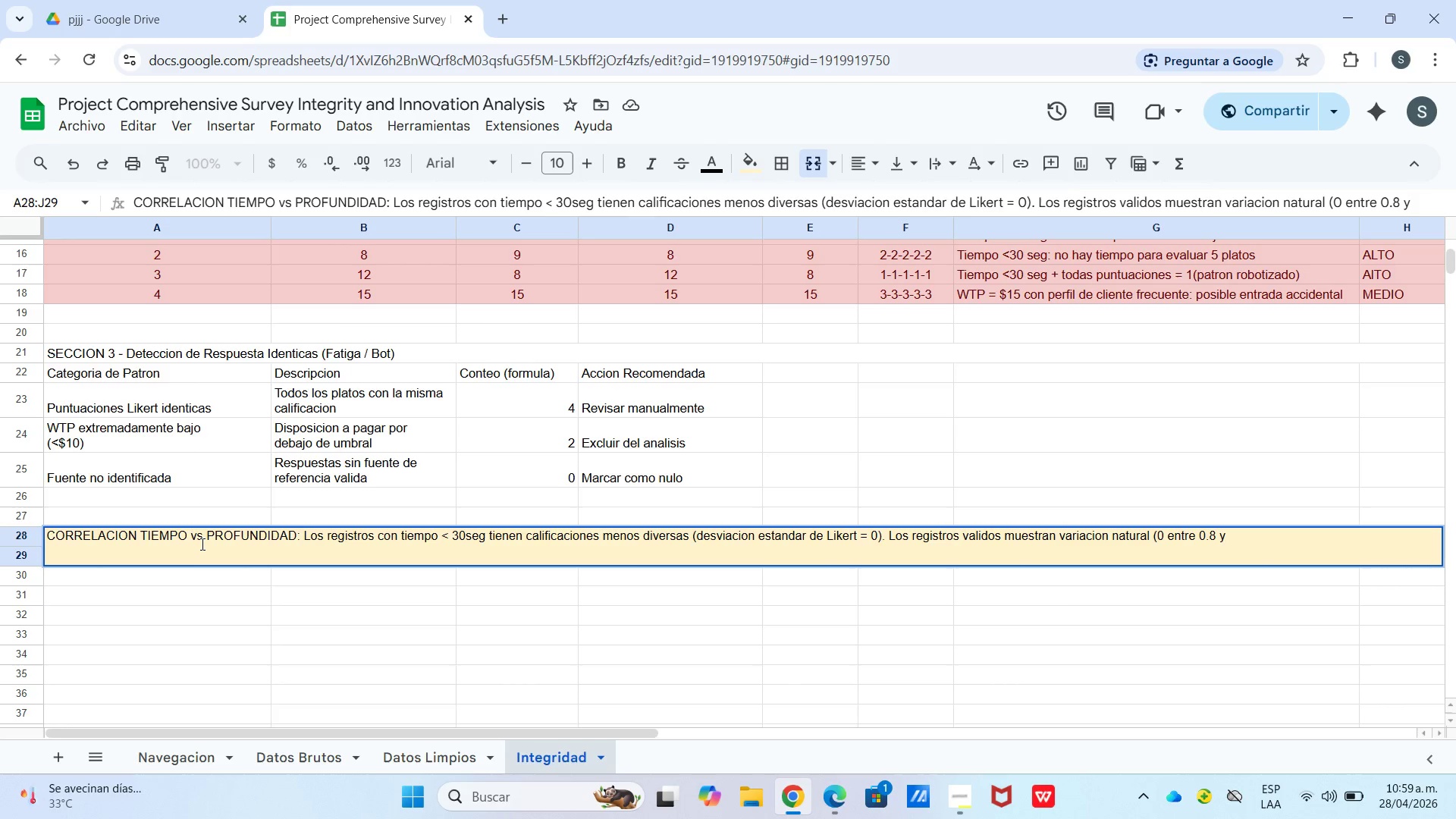 
type(1.4(. Esto confirma que le)
key(Backspace)
key(Backspace)
type(el tiempo de completado es un indicador confiable de calidad de respuesta.)
 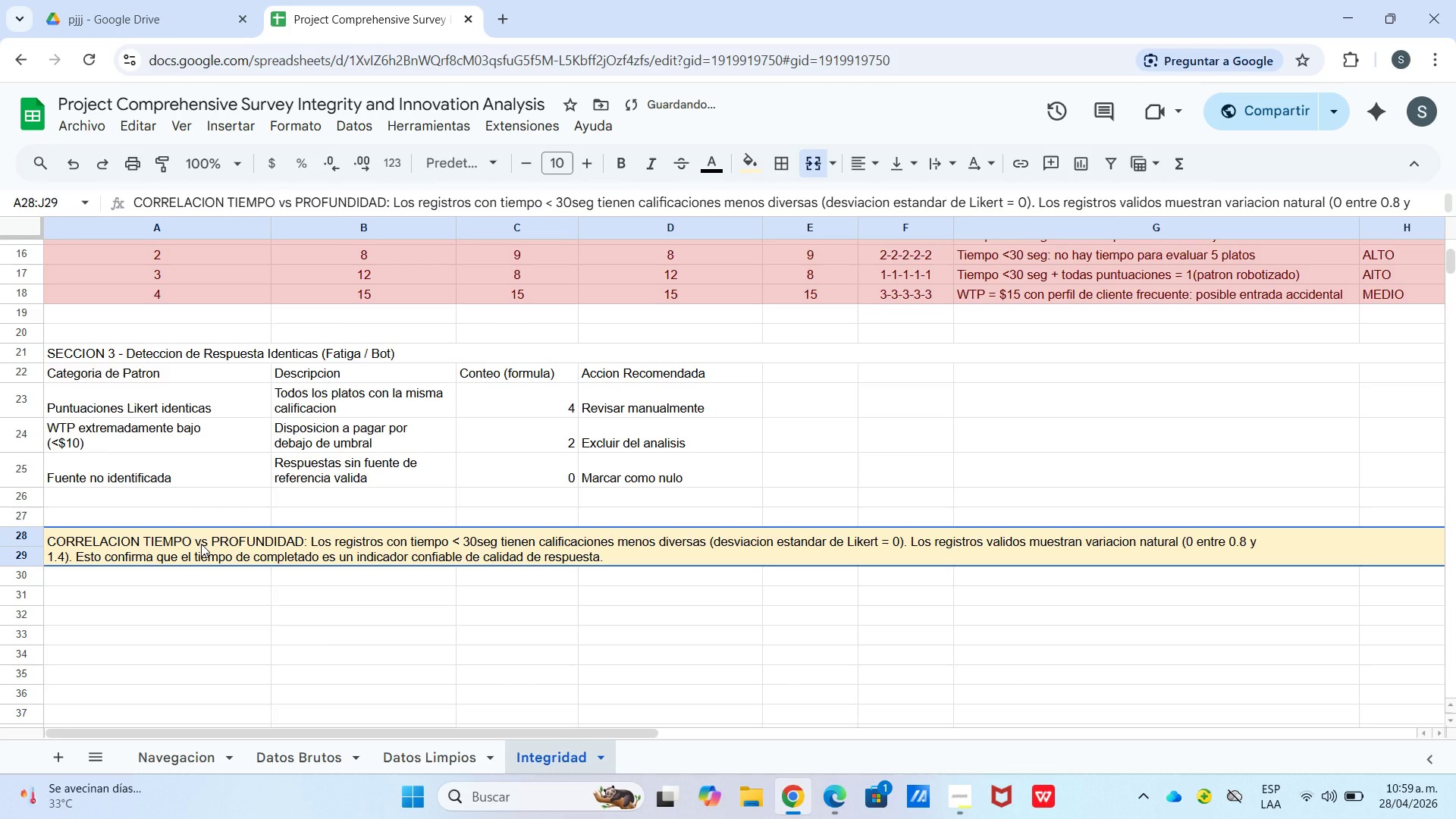 
 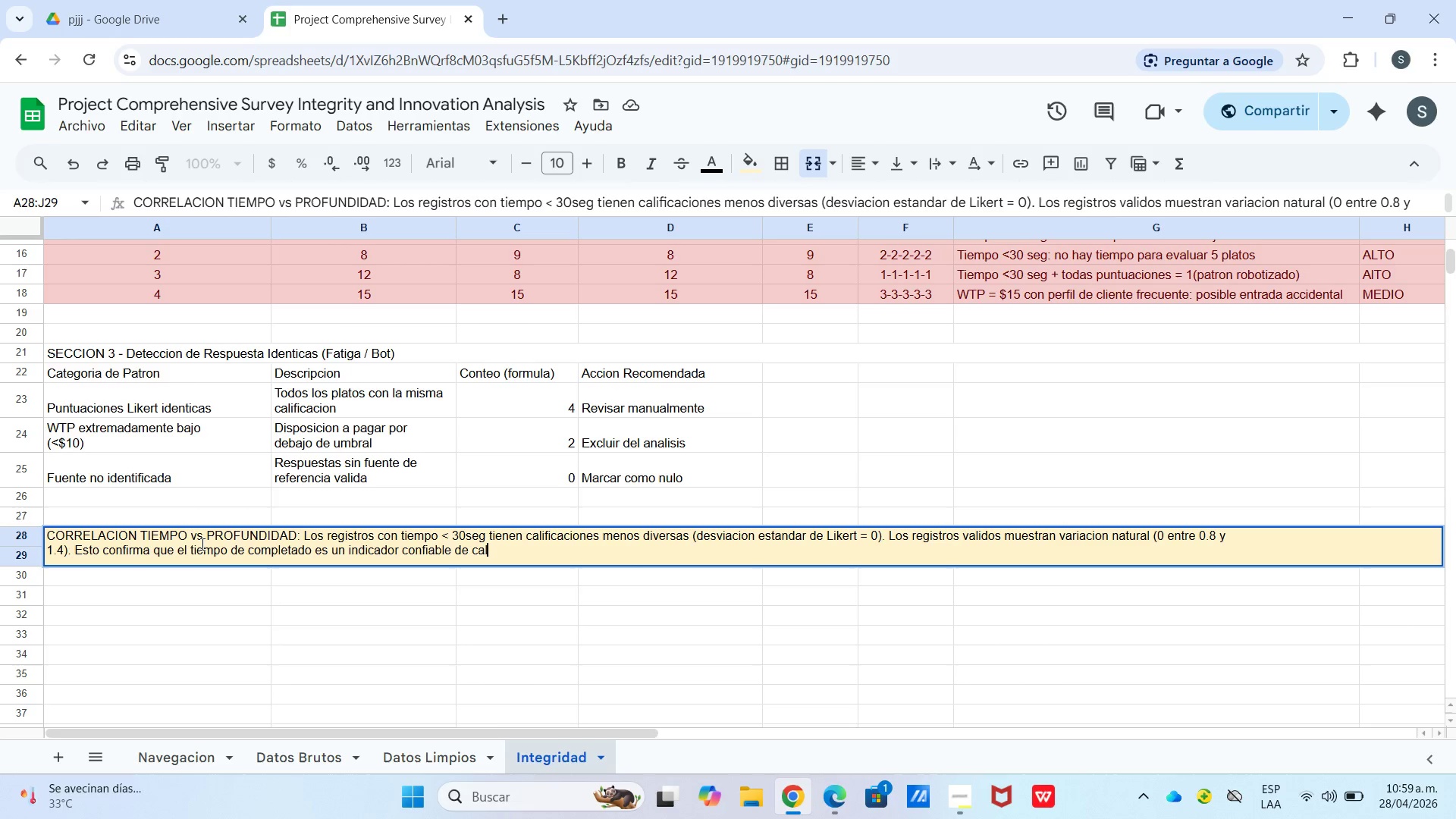 
key(Enter)
 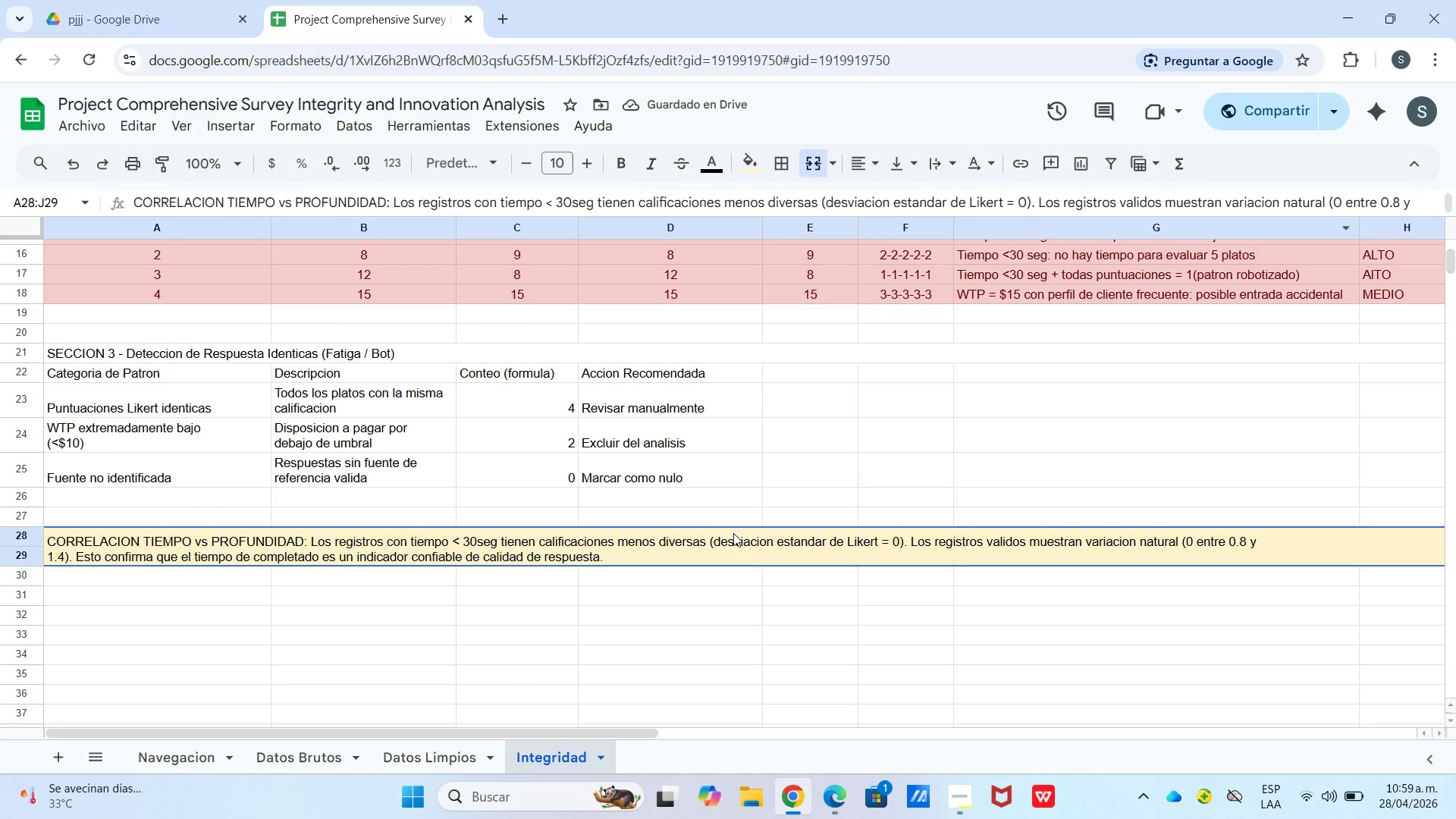 
left_click([857, 162])
 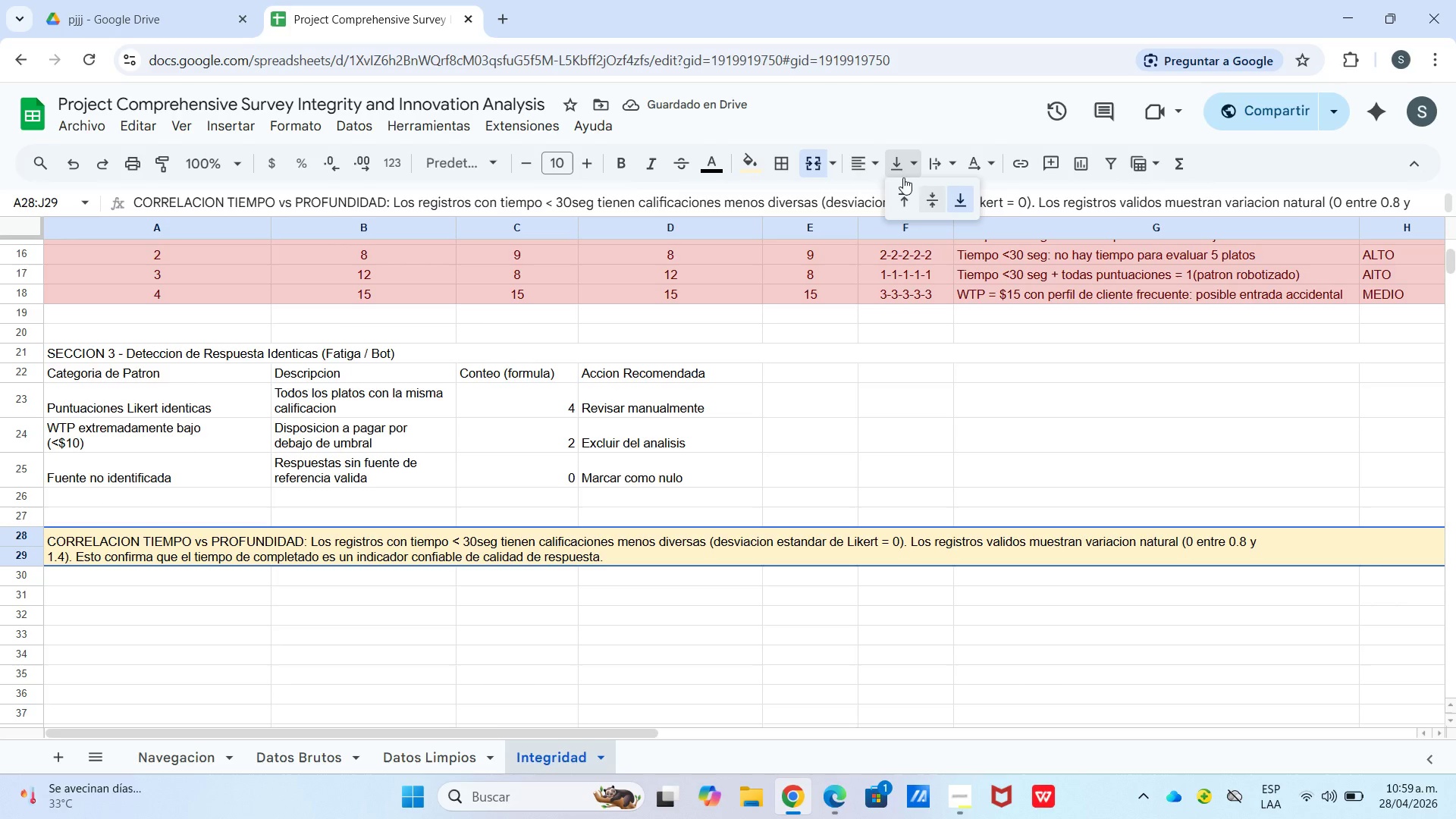 
double_click([921, 195])
 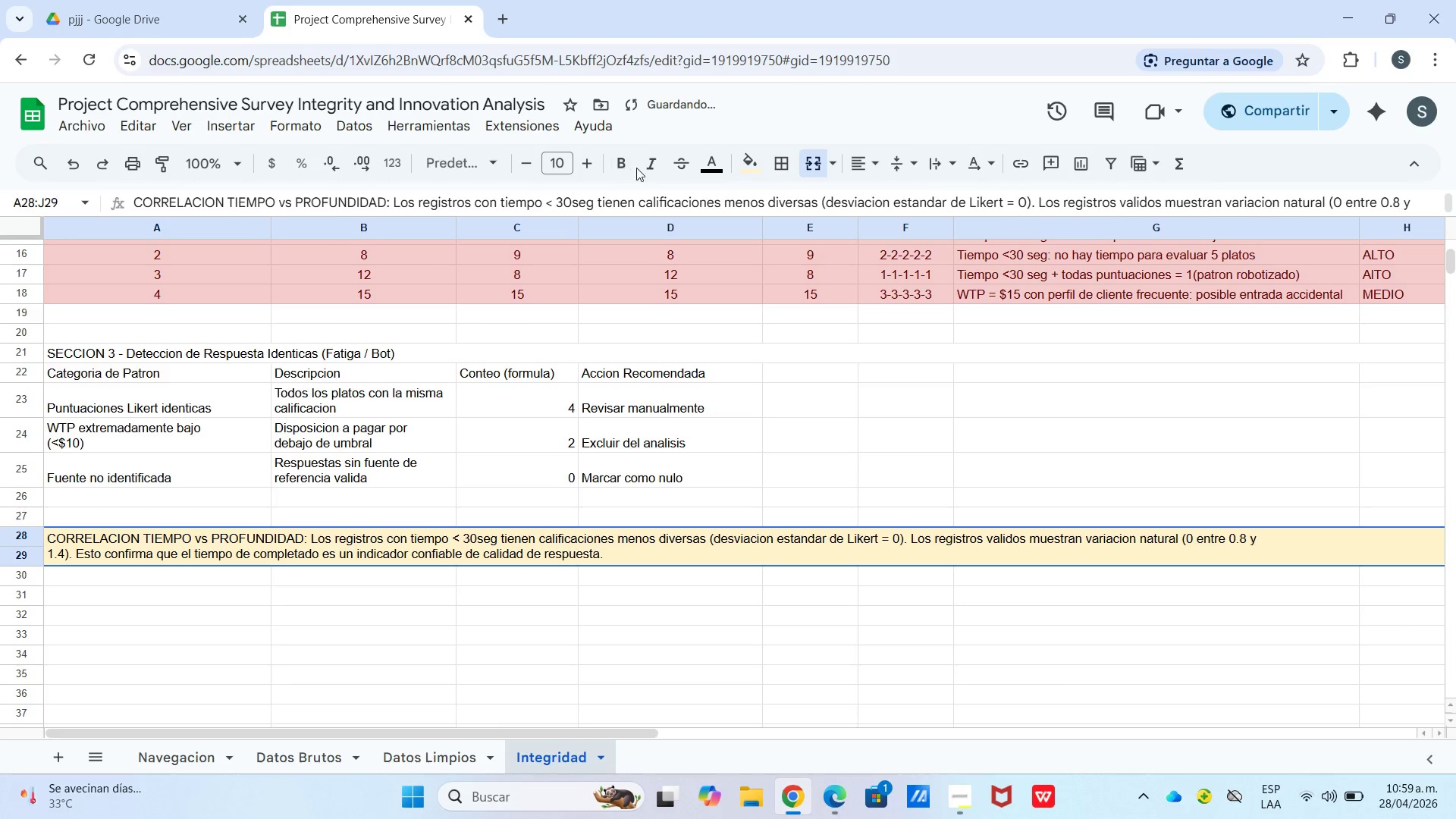 
left_click_drag(start_coordinate=[657, 174], to_coordinate=[653, 175])
 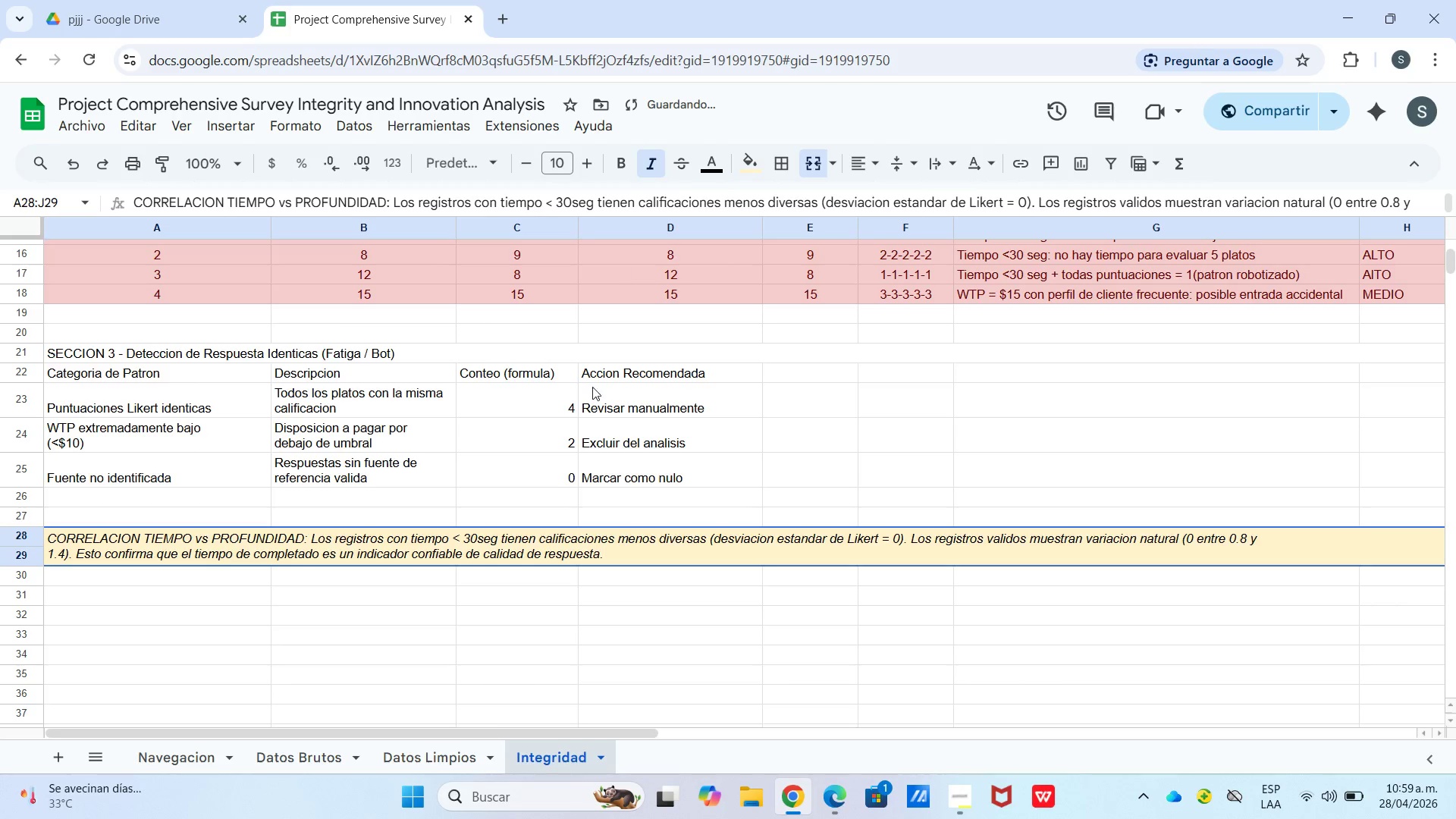 
left_click_drag(start_coordinate=[551, 582], to_coordinate=[577, 566])
 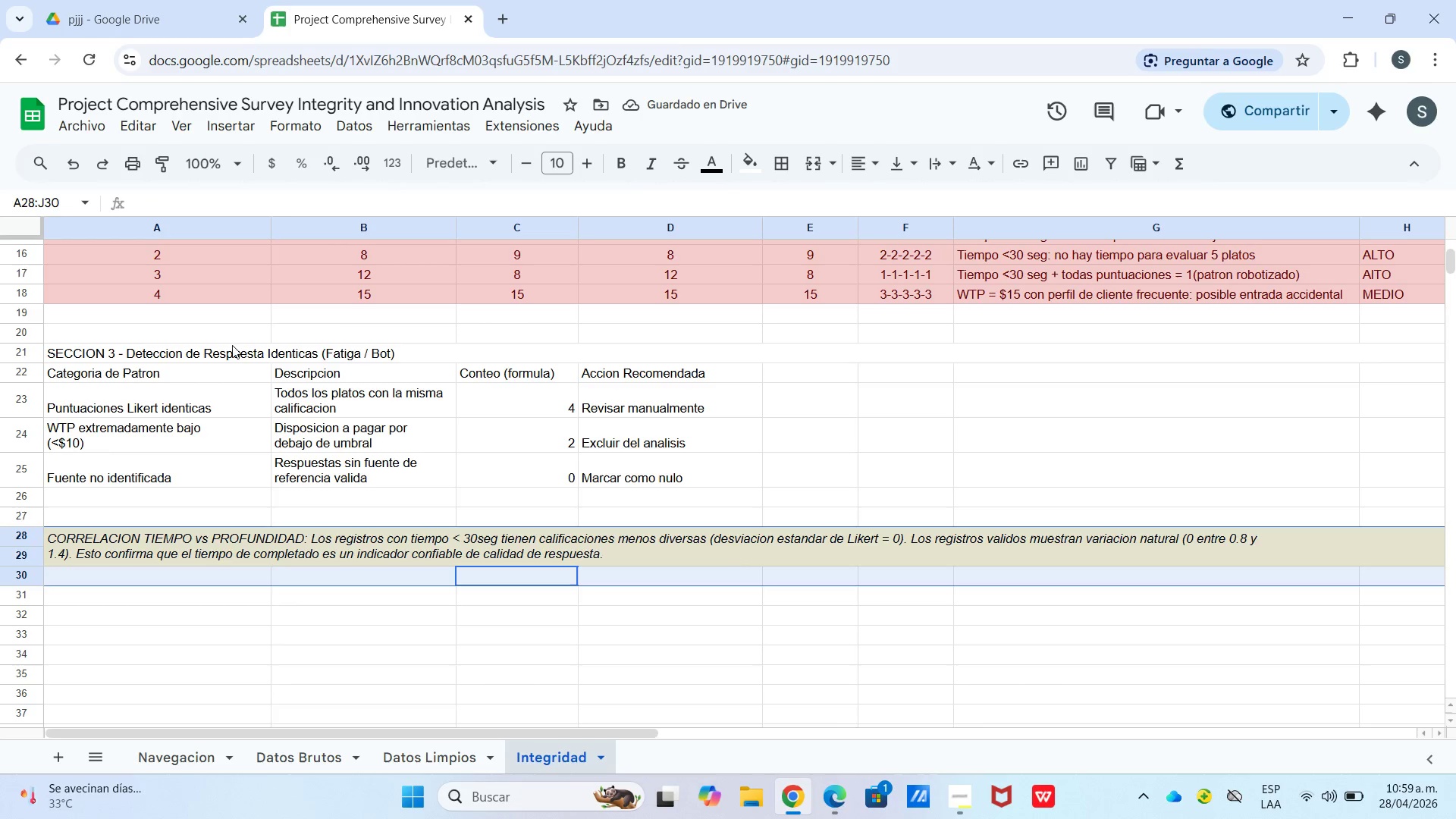 
left_click([758, 168])
 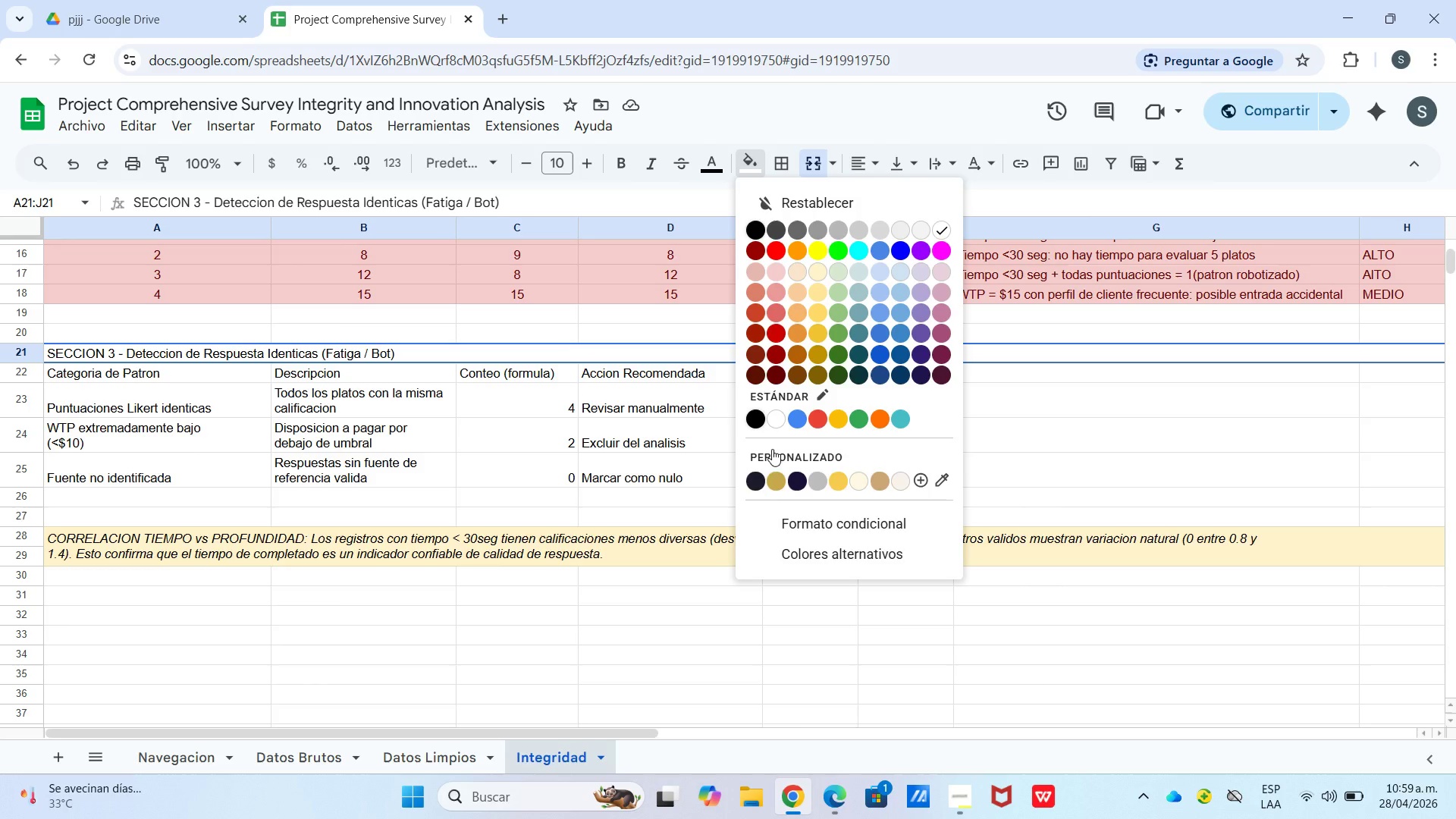 
left_click([758, 482])
 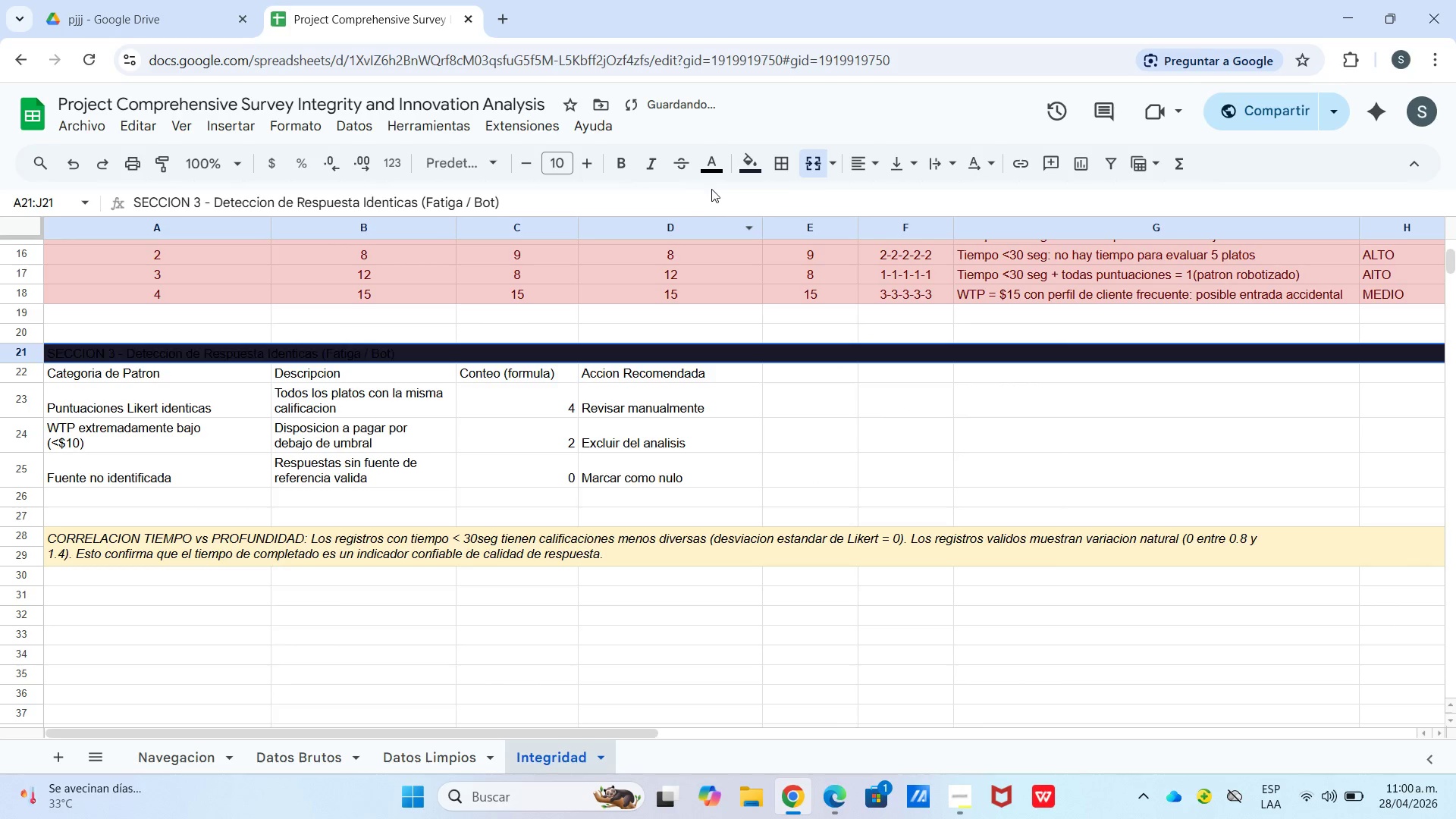 
left_click_drag(start_coordinate=[710, 163], to_coordinate=[718, 162])
 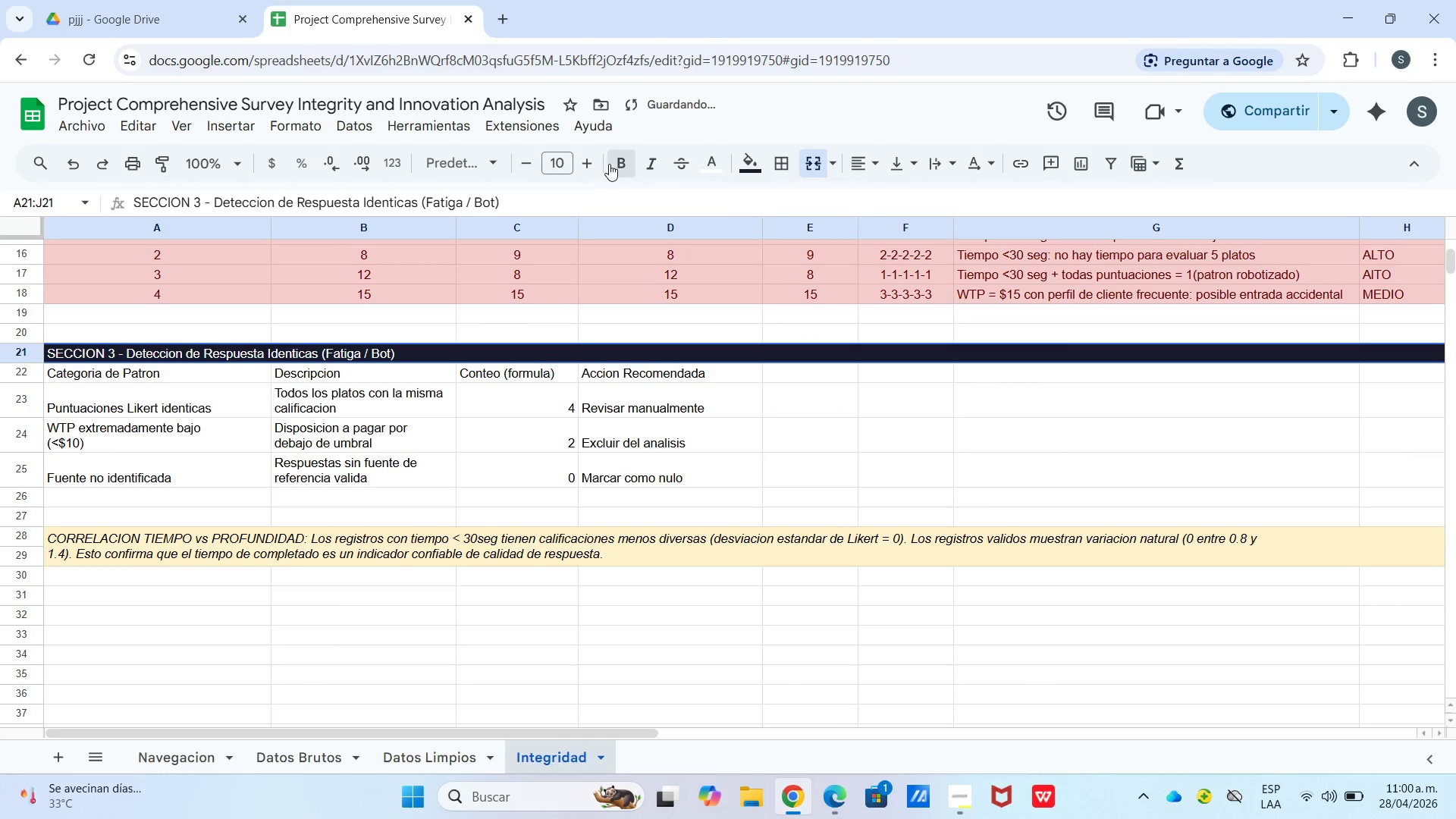 
left_click([565, 333])
 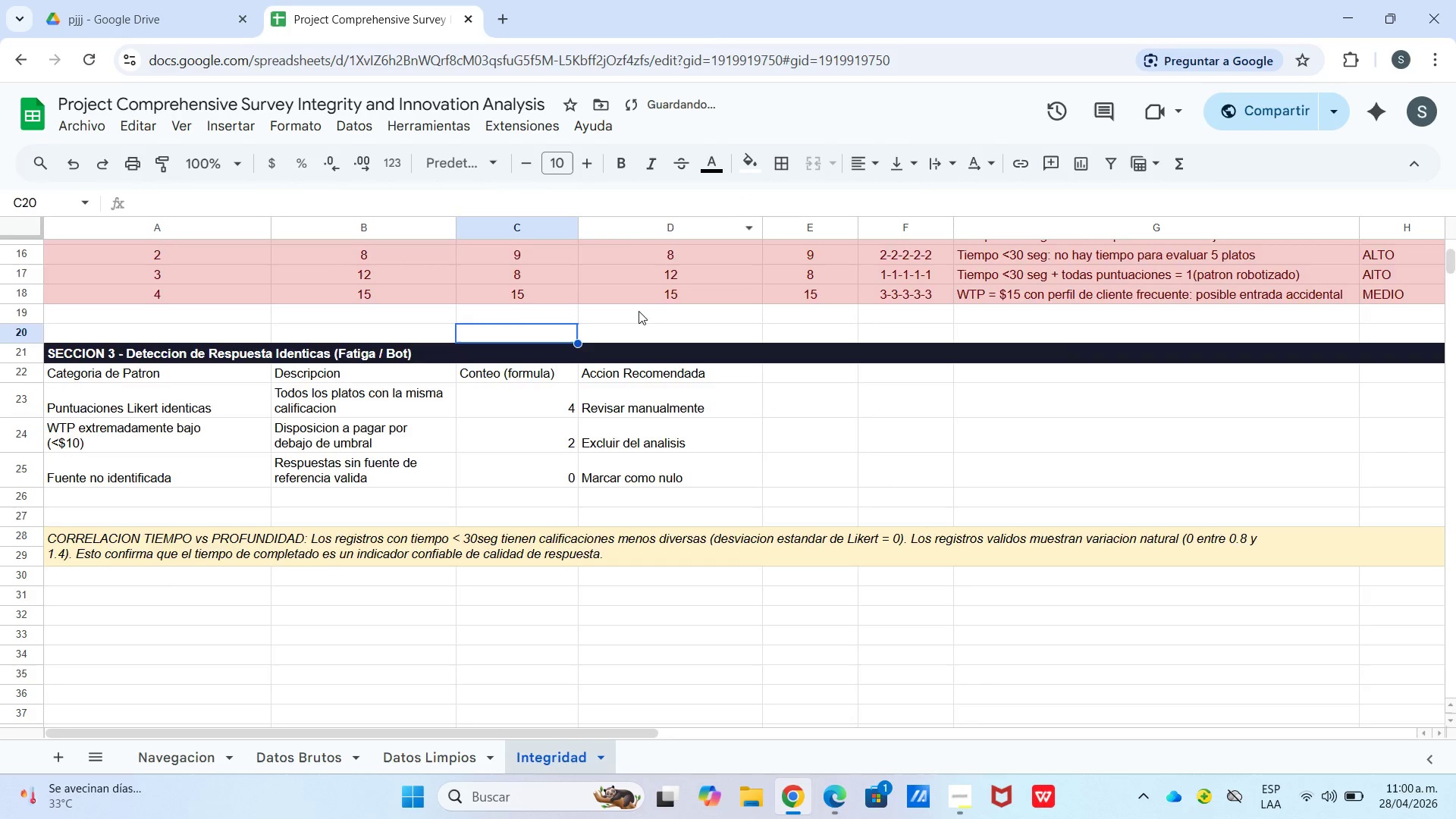 
scroll: coordinate [661, 308], scroll_direction: up, amount: 3.0
 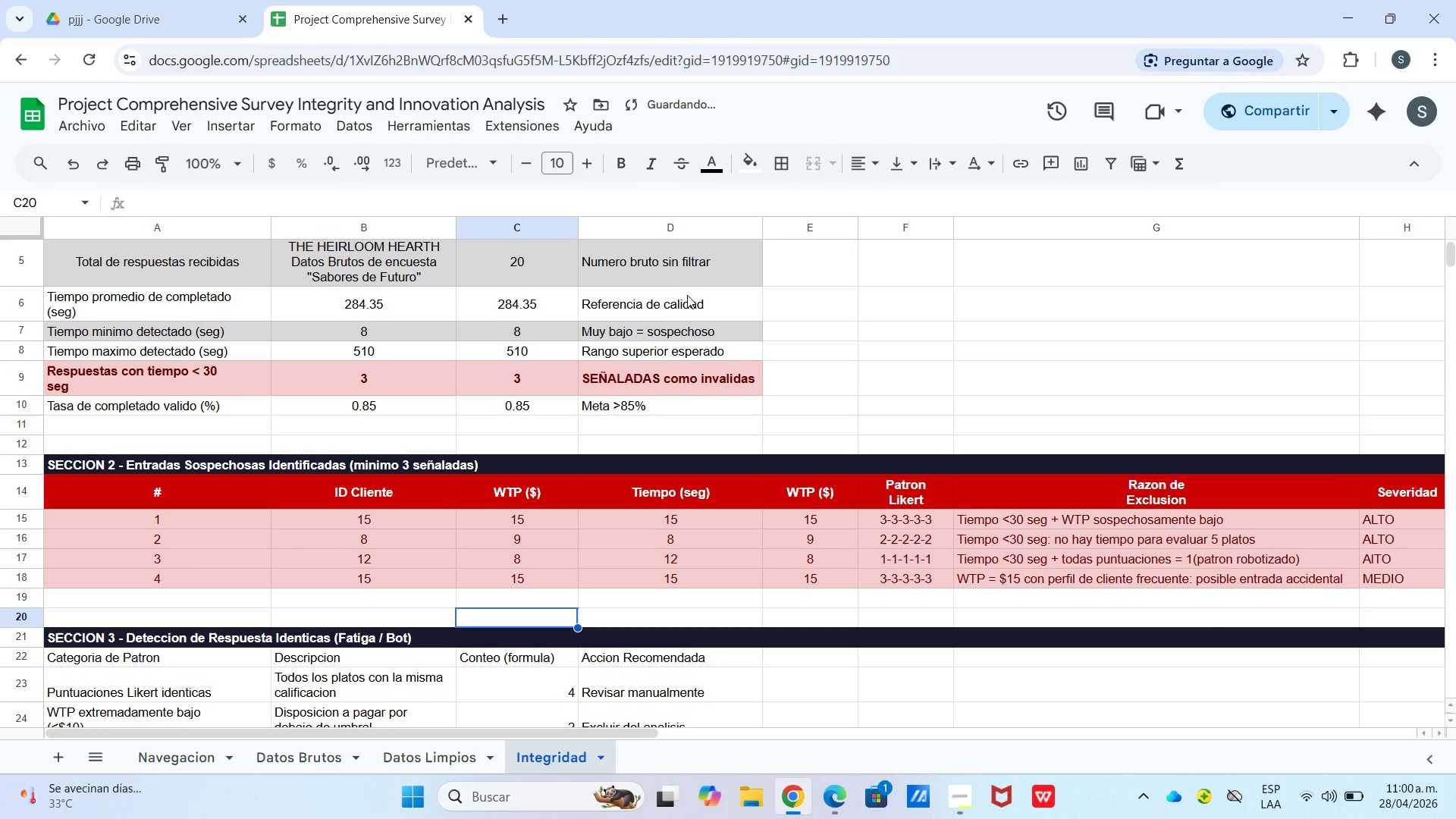 
scroll: coordinate [655, 311], scroll_direction: down, amount: 2.0
 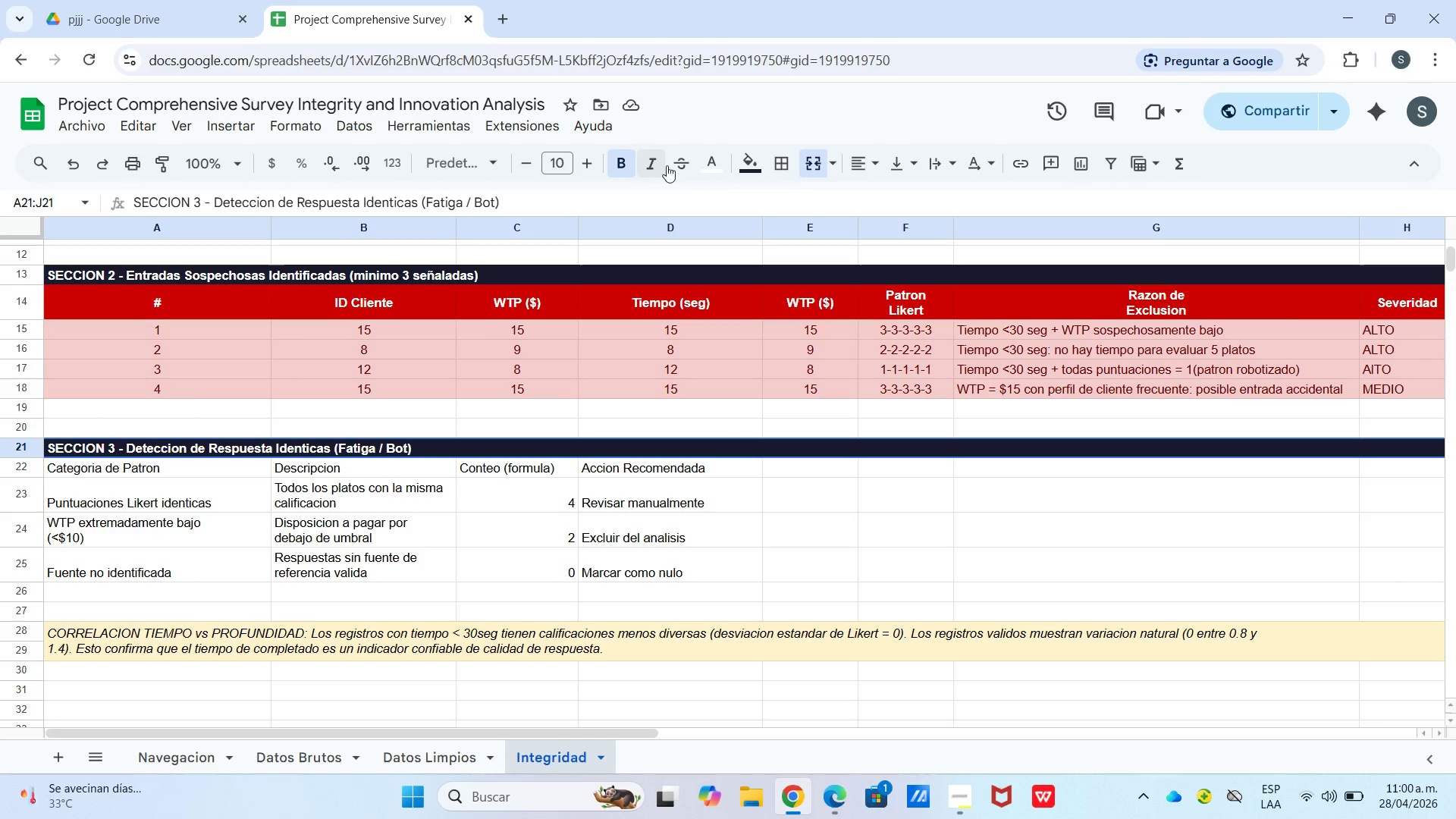 
left_click_drag(start_coordinate=[152, 479], to_coordinate=[615, 465])
 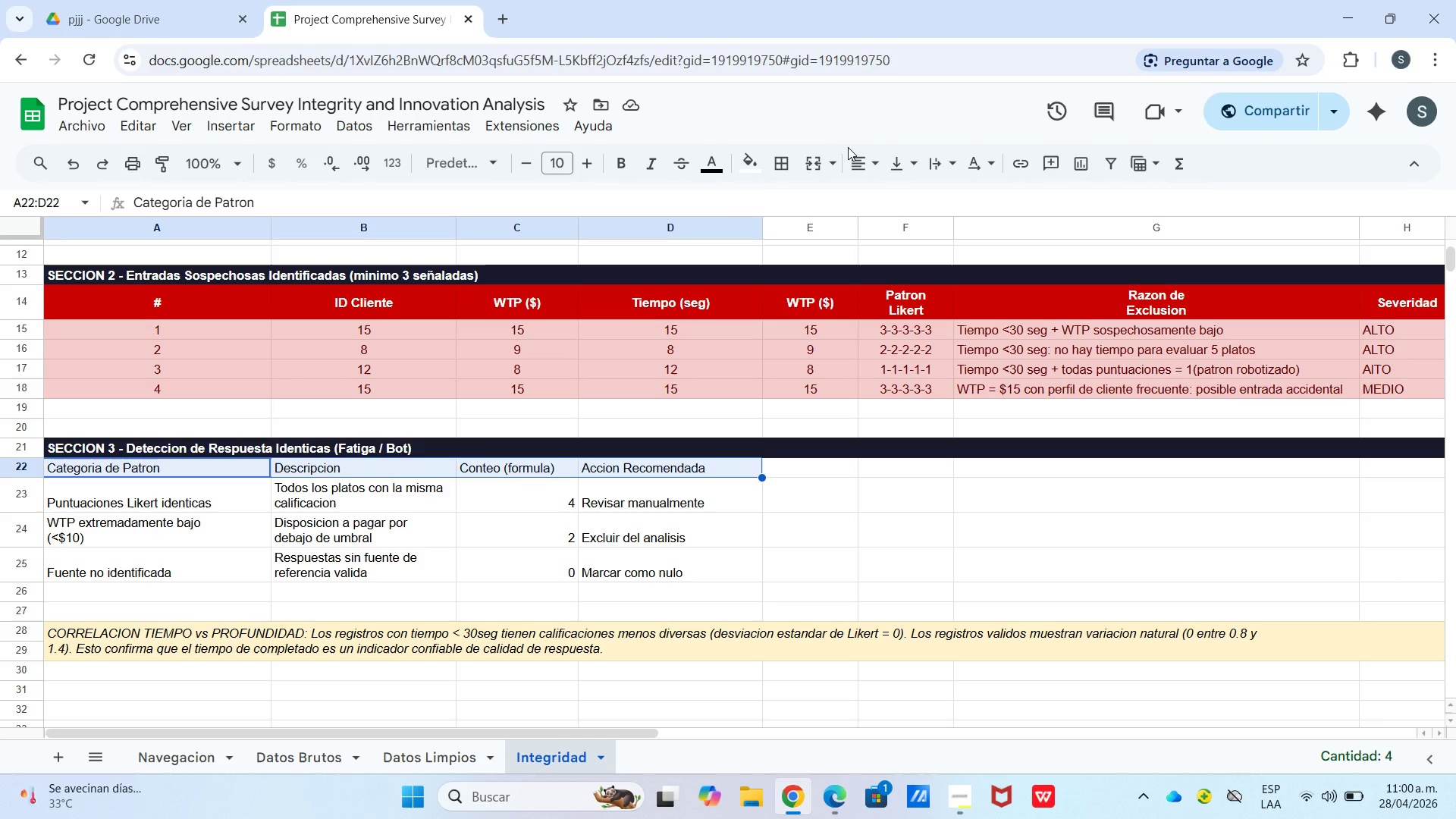 
left_click([866, 163])
 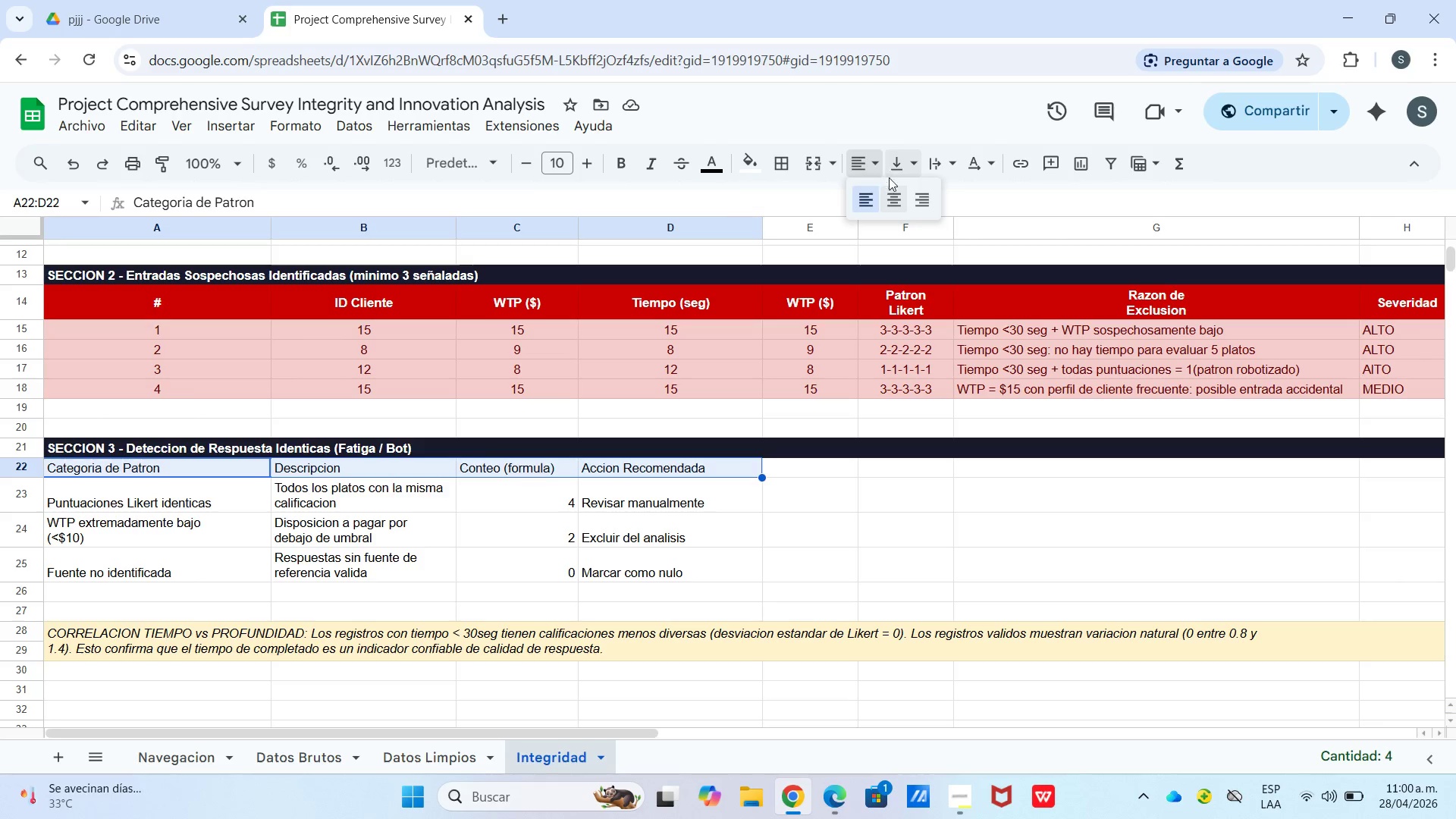 
left_click([889, 197])
 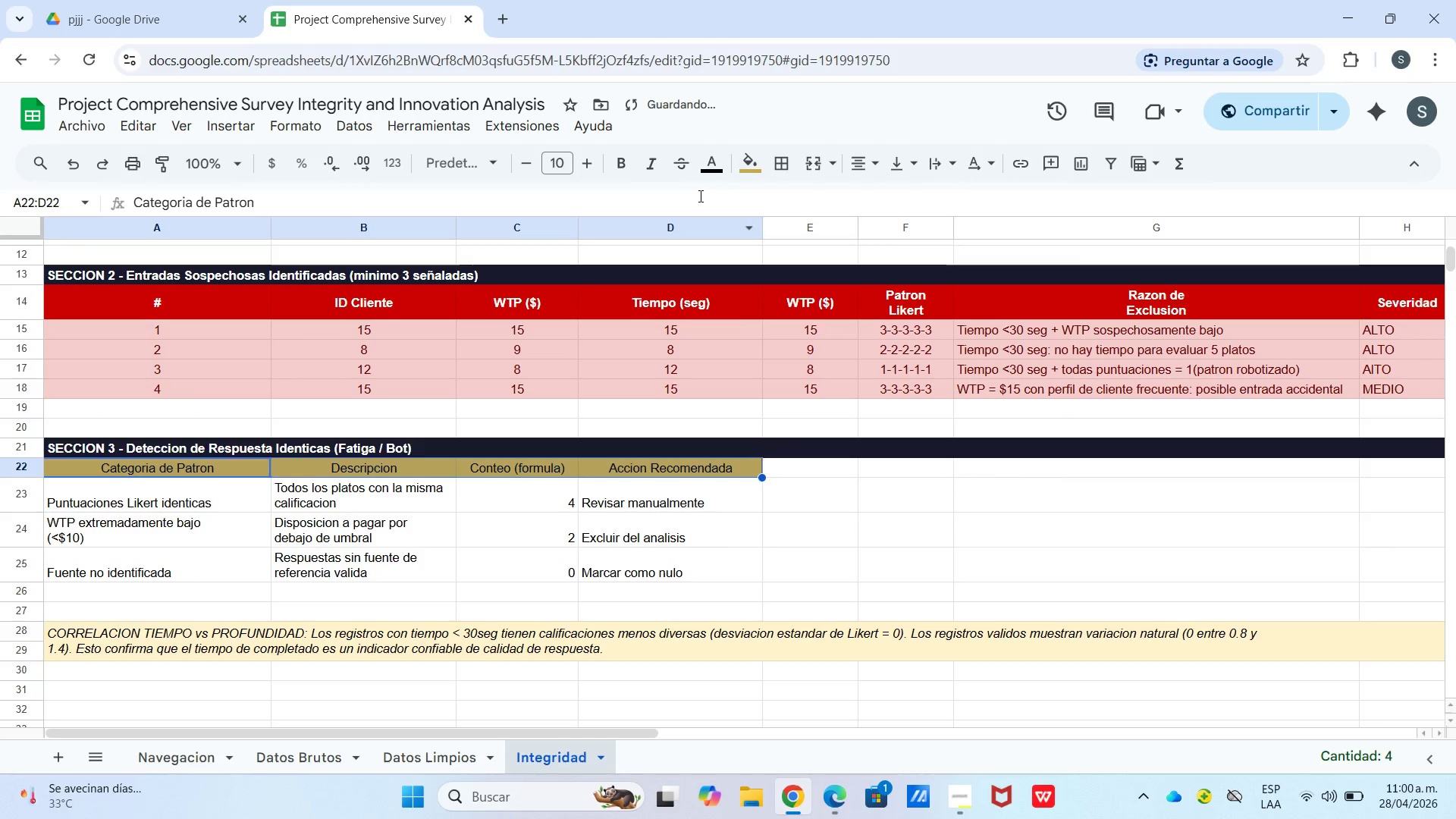 
wait(5.64)
 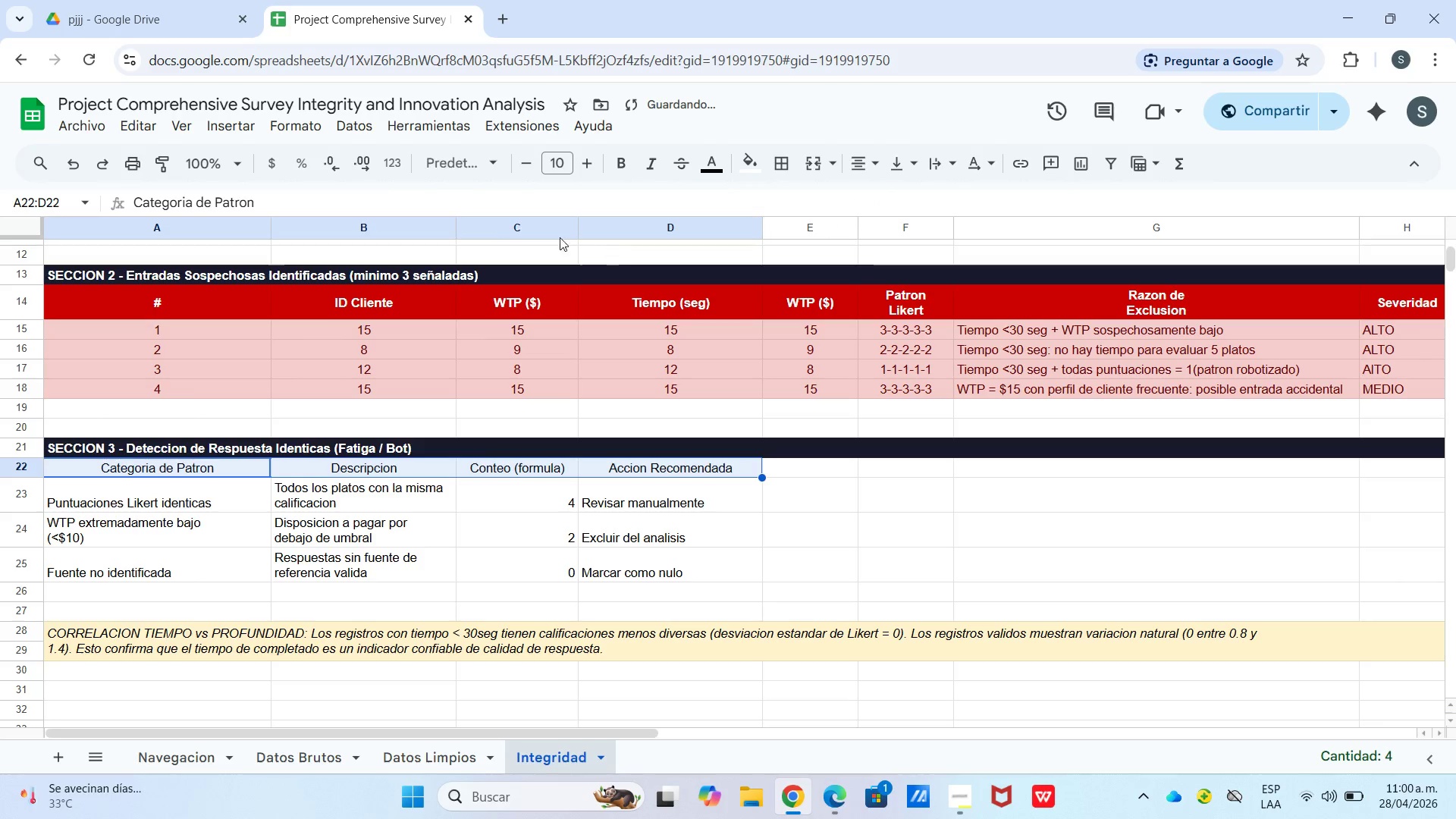 
left_click_drag(start_coordinate=[623, 157], to_coordinate=[623, 162])
 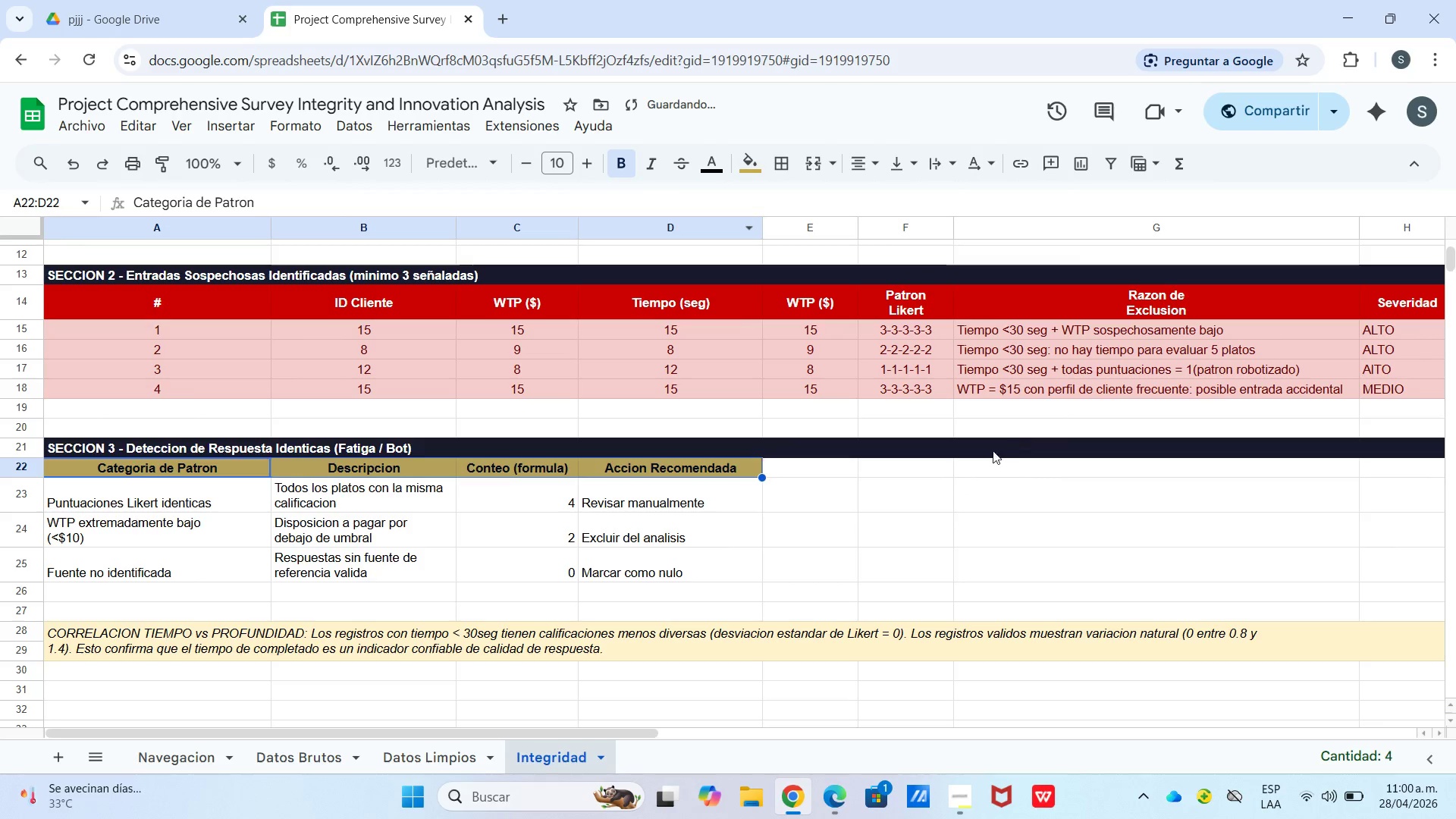 
left_click_drag(start_coordinate=[821, 533], to_coordinate=[780, 534])
 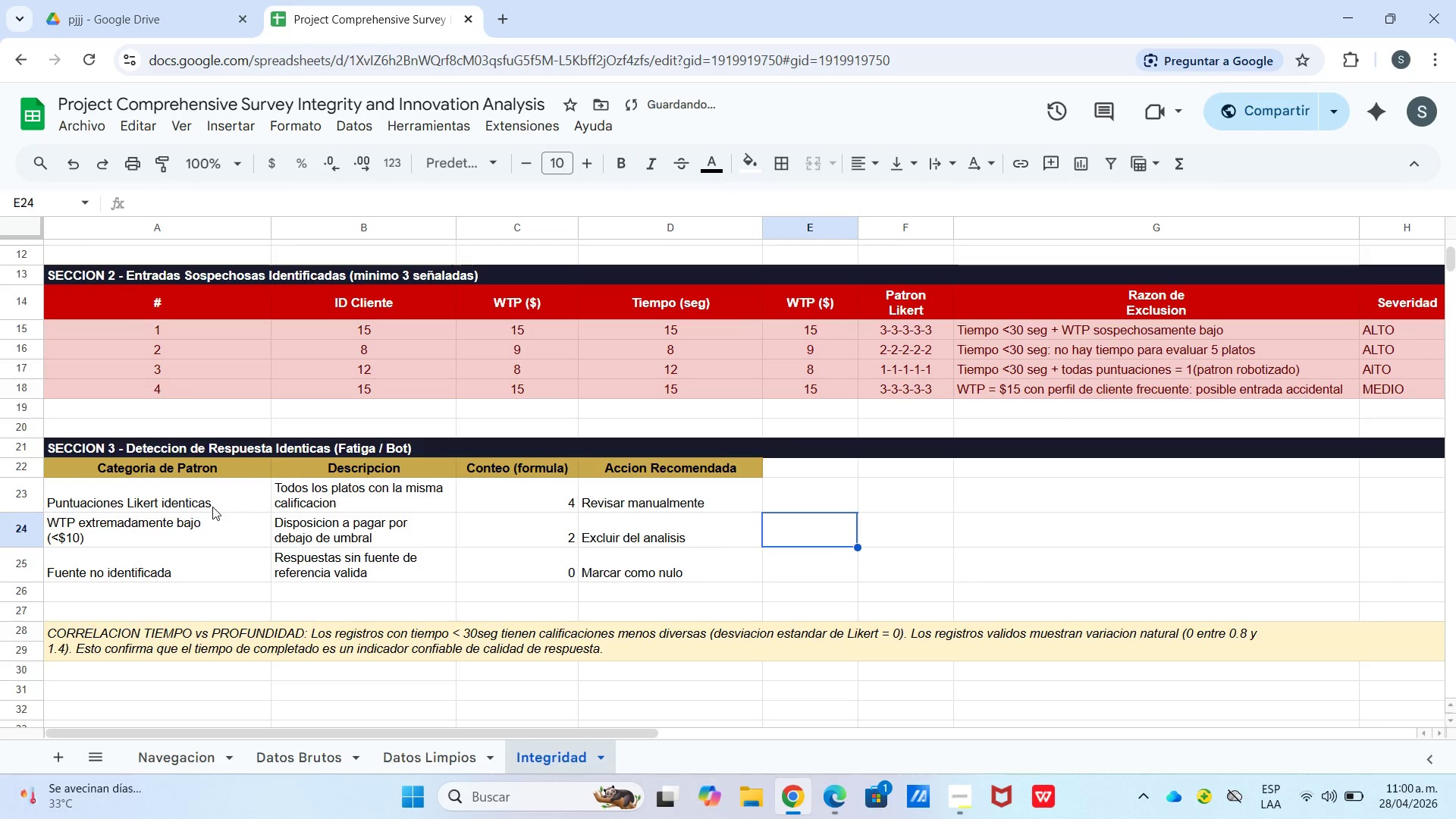 
left_click_drag(start_coordinate=[212, 507], to_coordinate=[396, 500])
 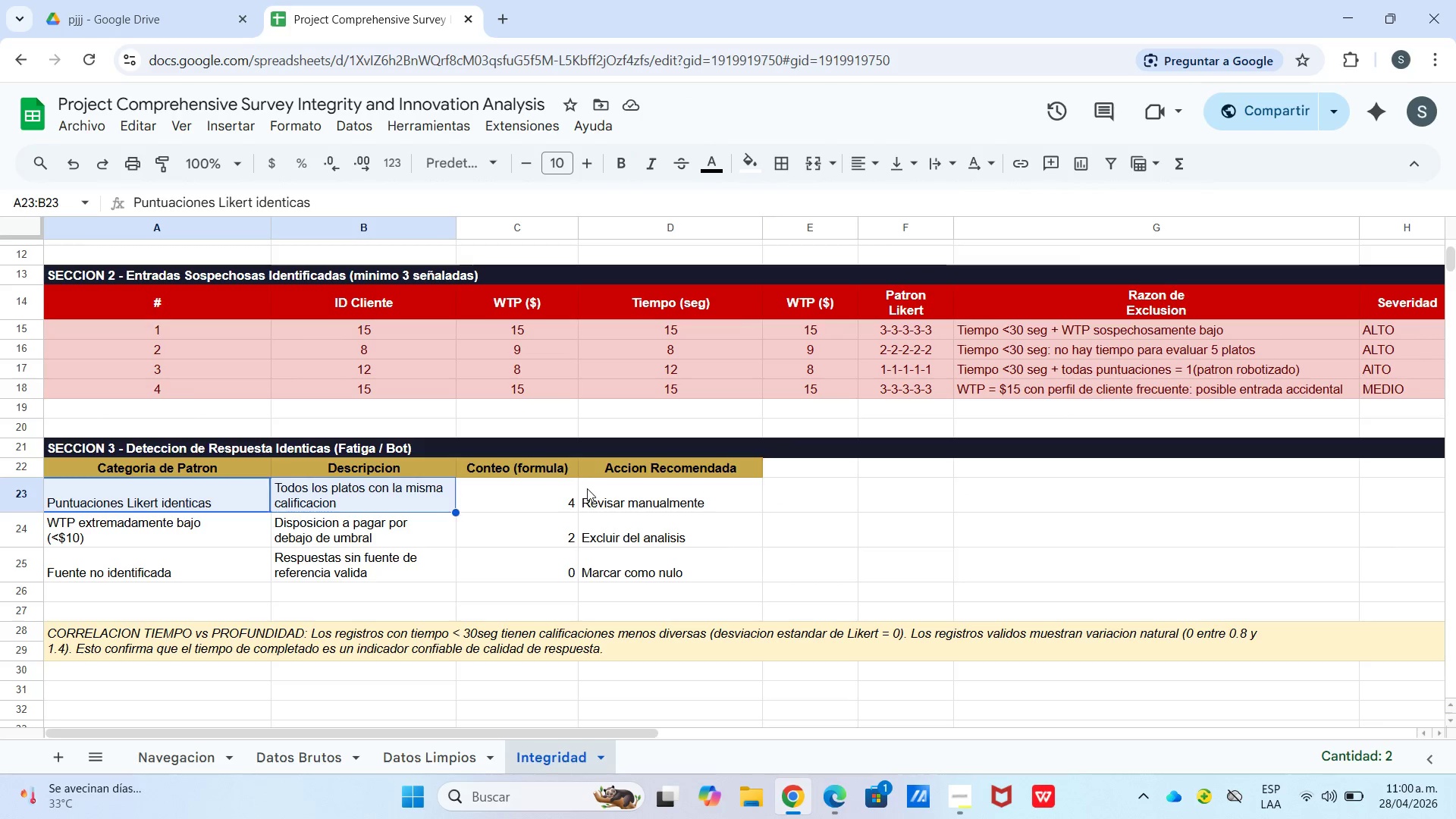 
left_click_drag(start_coordinate=[542, 498], to_coordinate=[548, 555])
 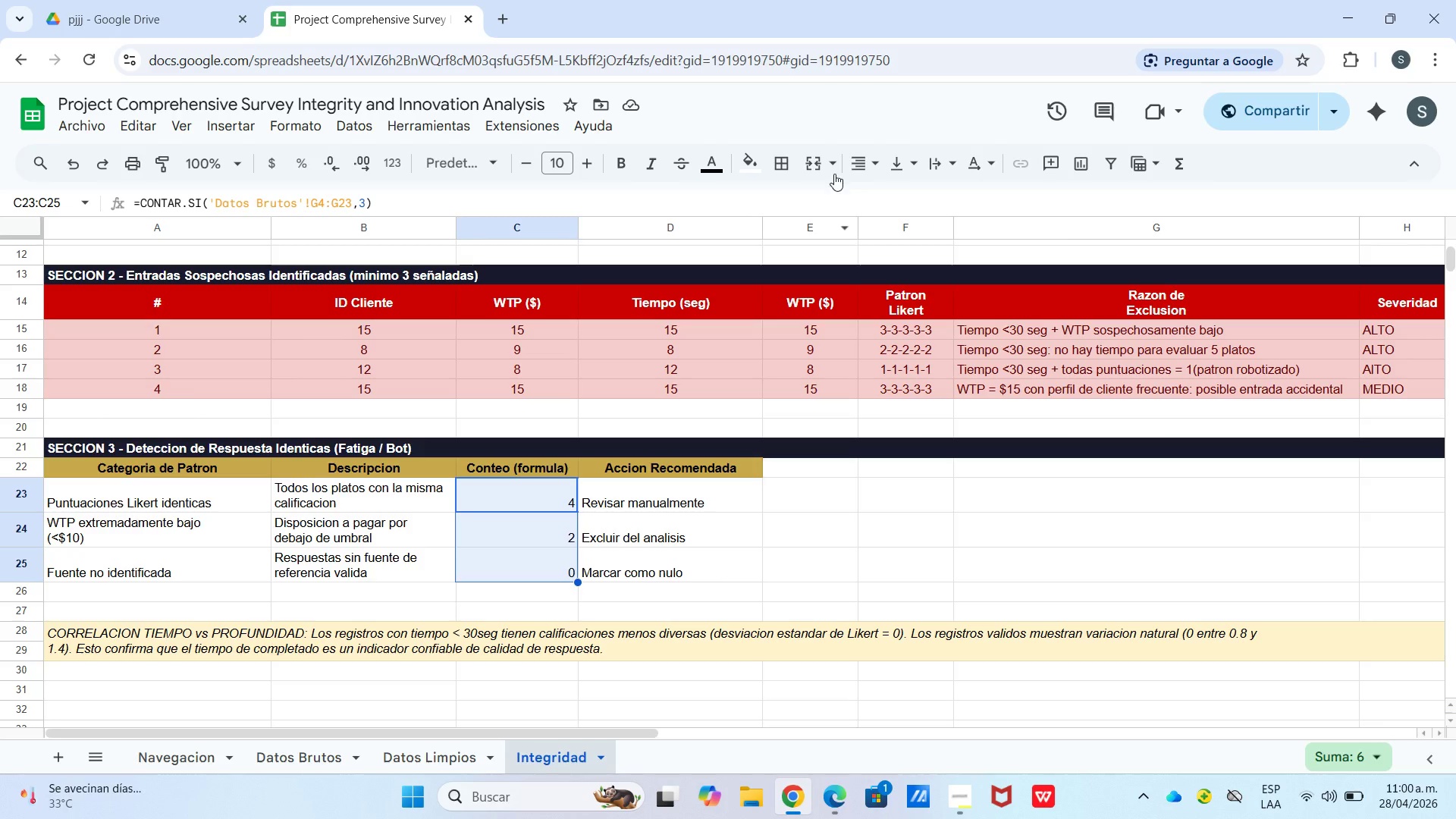 
left_click_drag(start_coordinate=[852, 166], to_coordinate=[859, 171])
 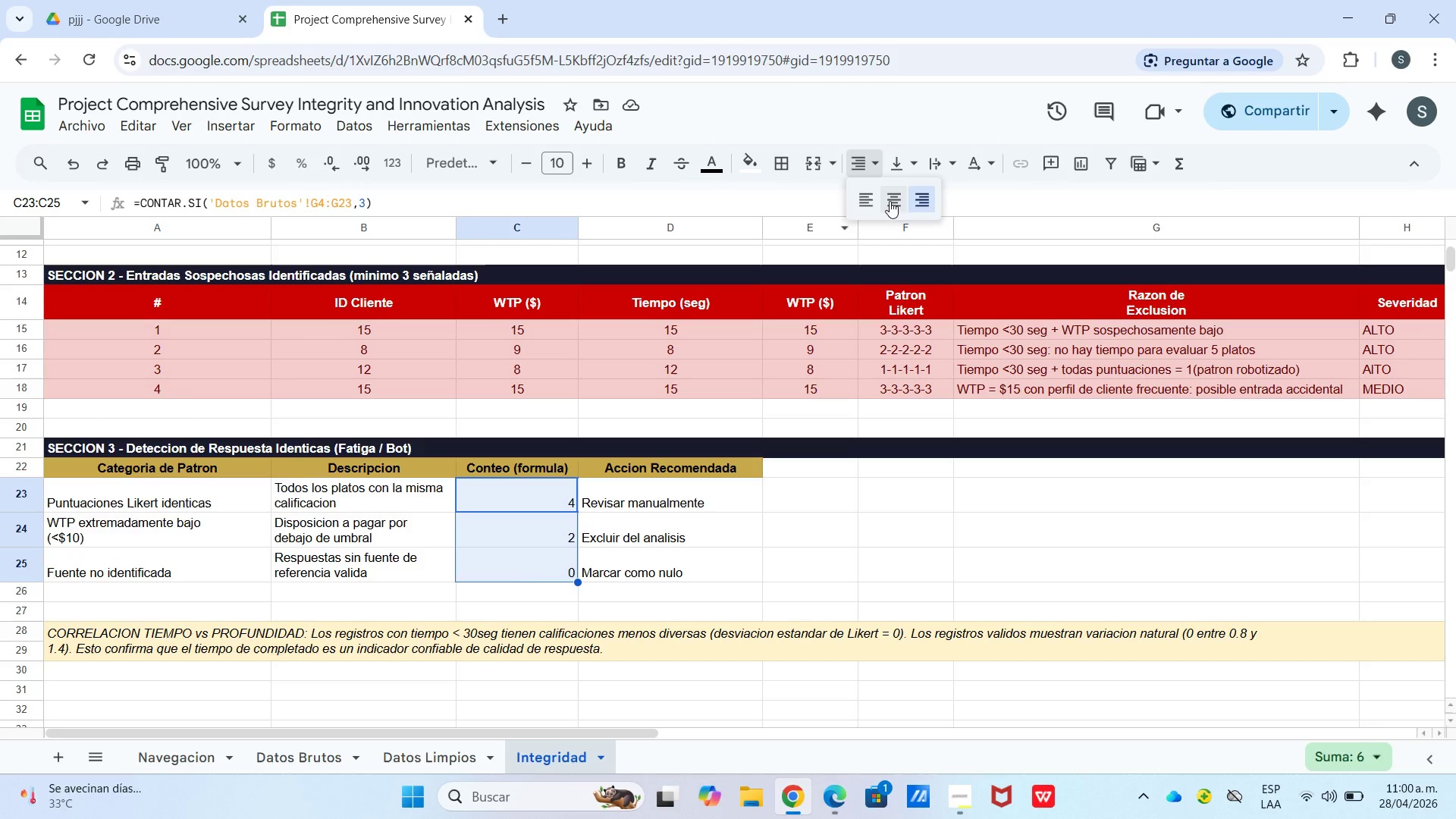 
left_click_drag(start_coordinate=[890, 202], to_coordinate=[893, 198])
 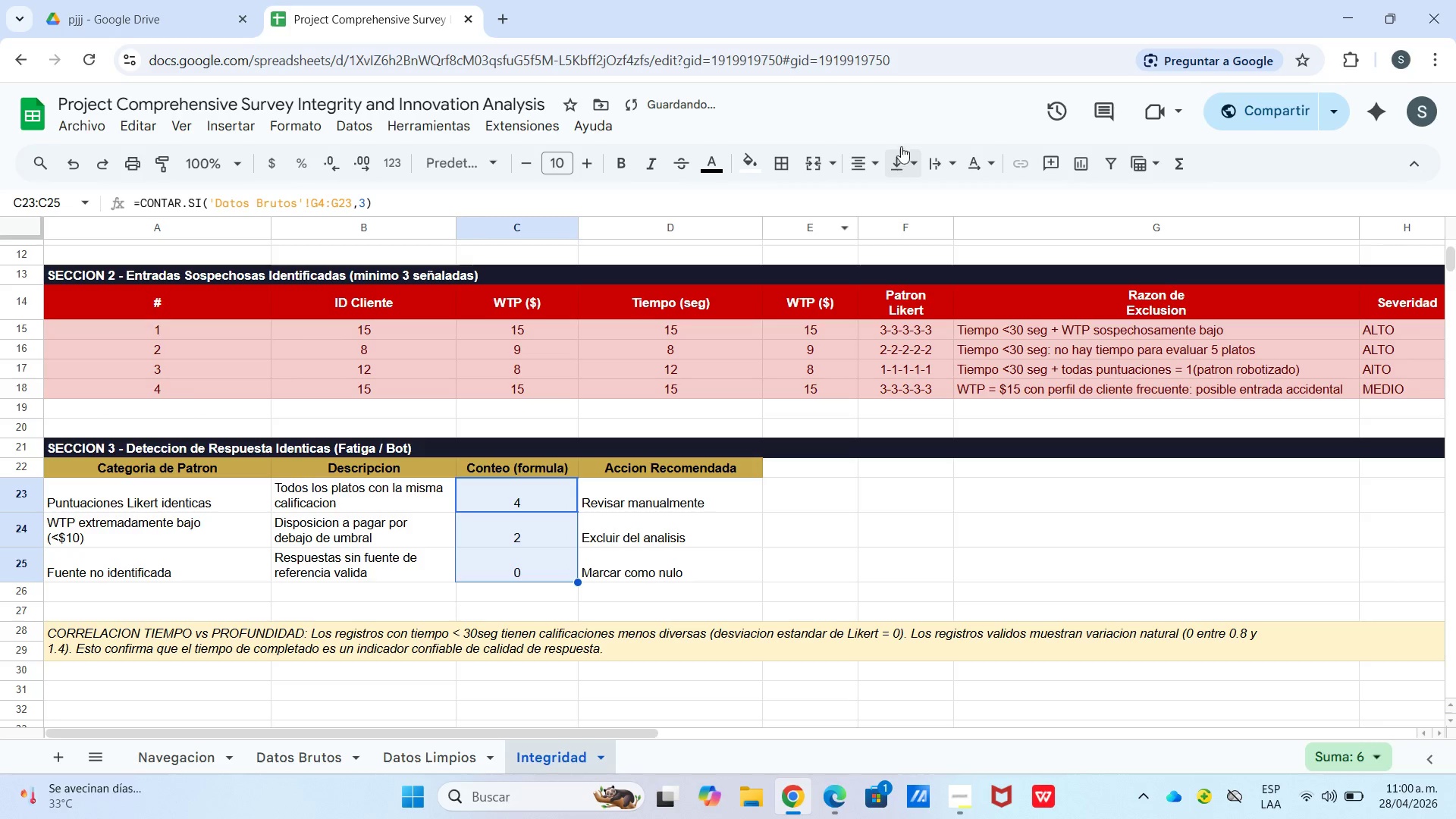 
left_click_drag(start_coordinate=[900, 146], to_coordinate=[903, 155])
 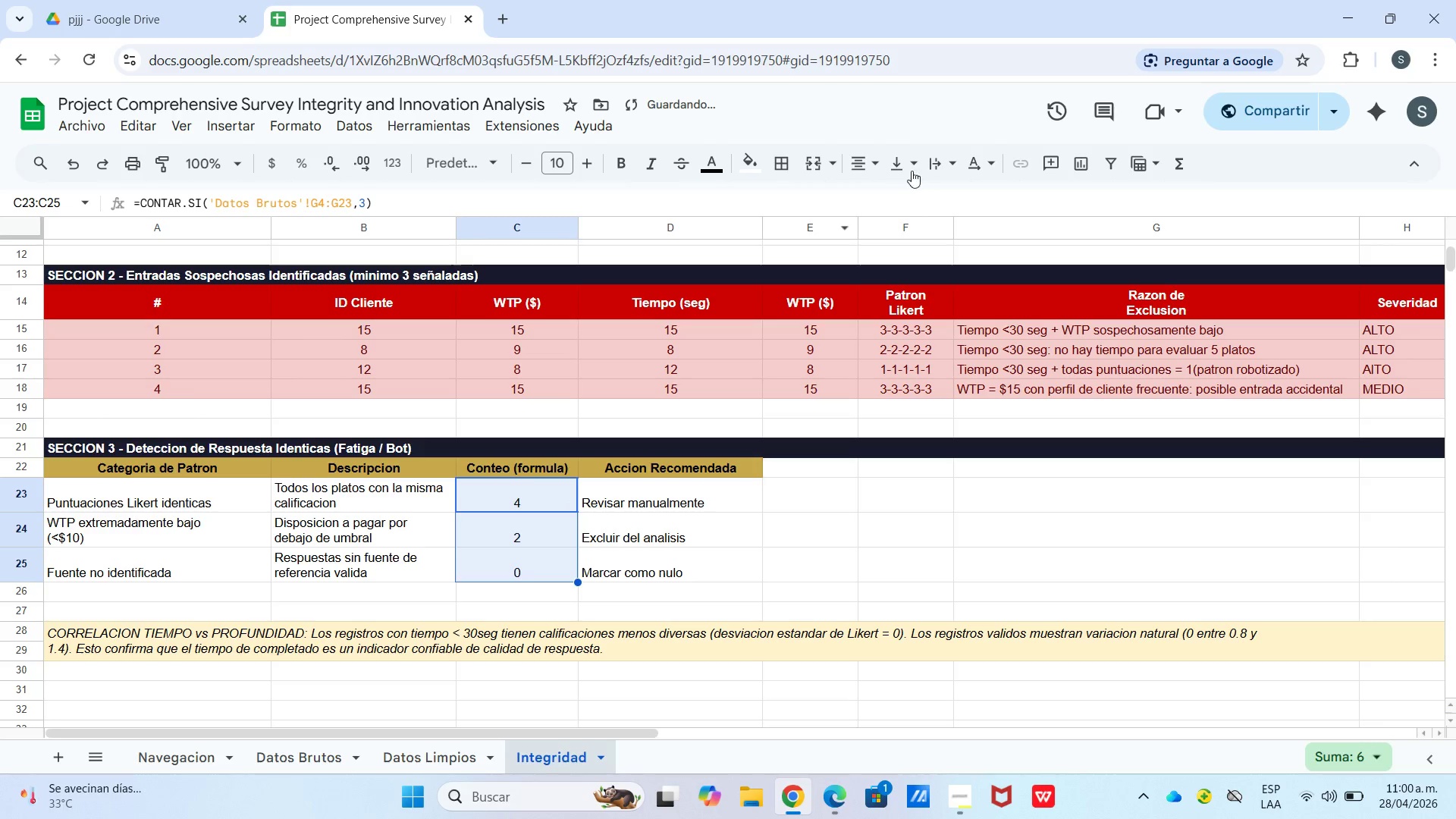 
left_click_drag(start_coordinate=[908, 167], to_coordinate=[907, 174])
 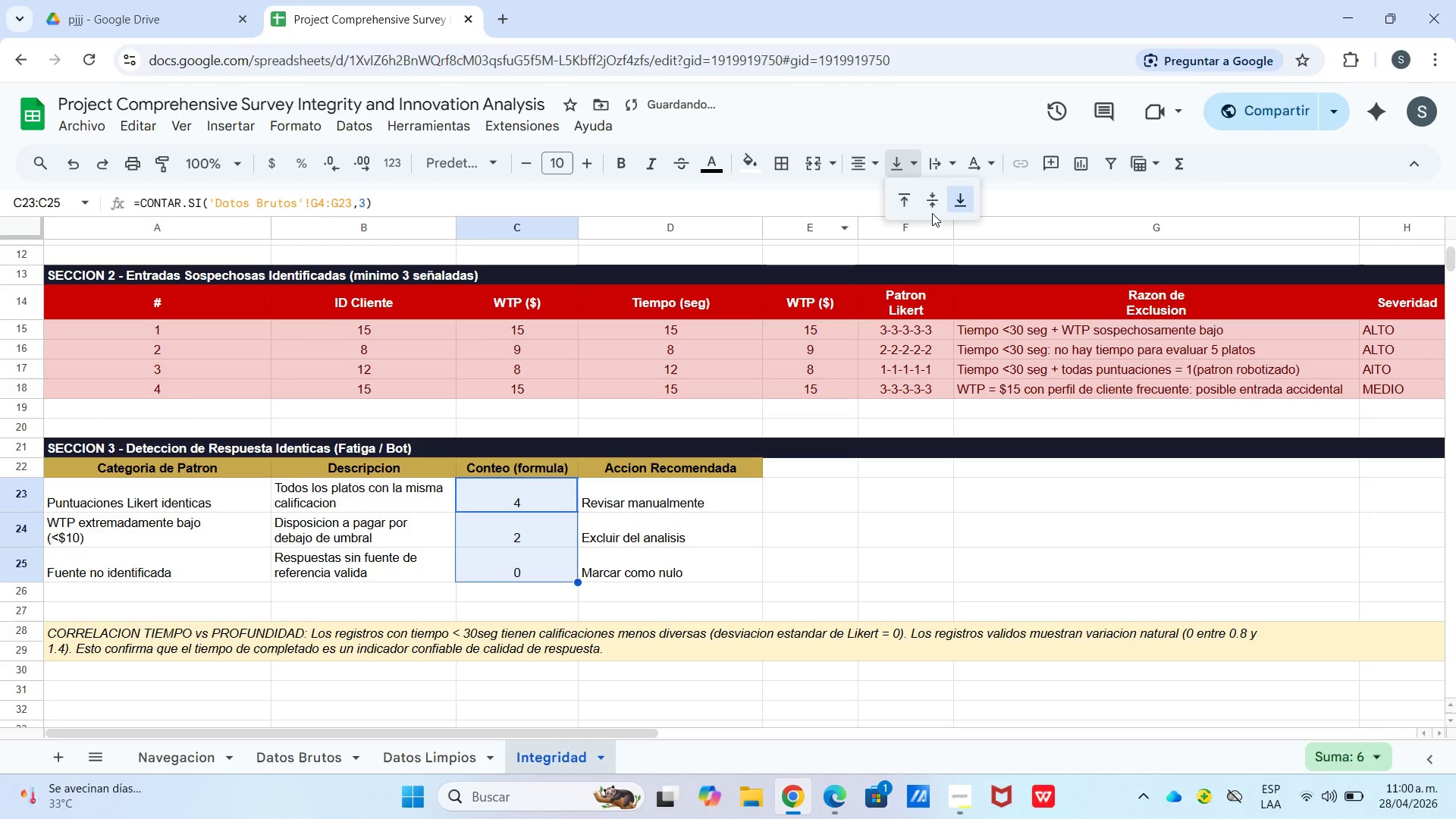 
triple_click([933, 213])
 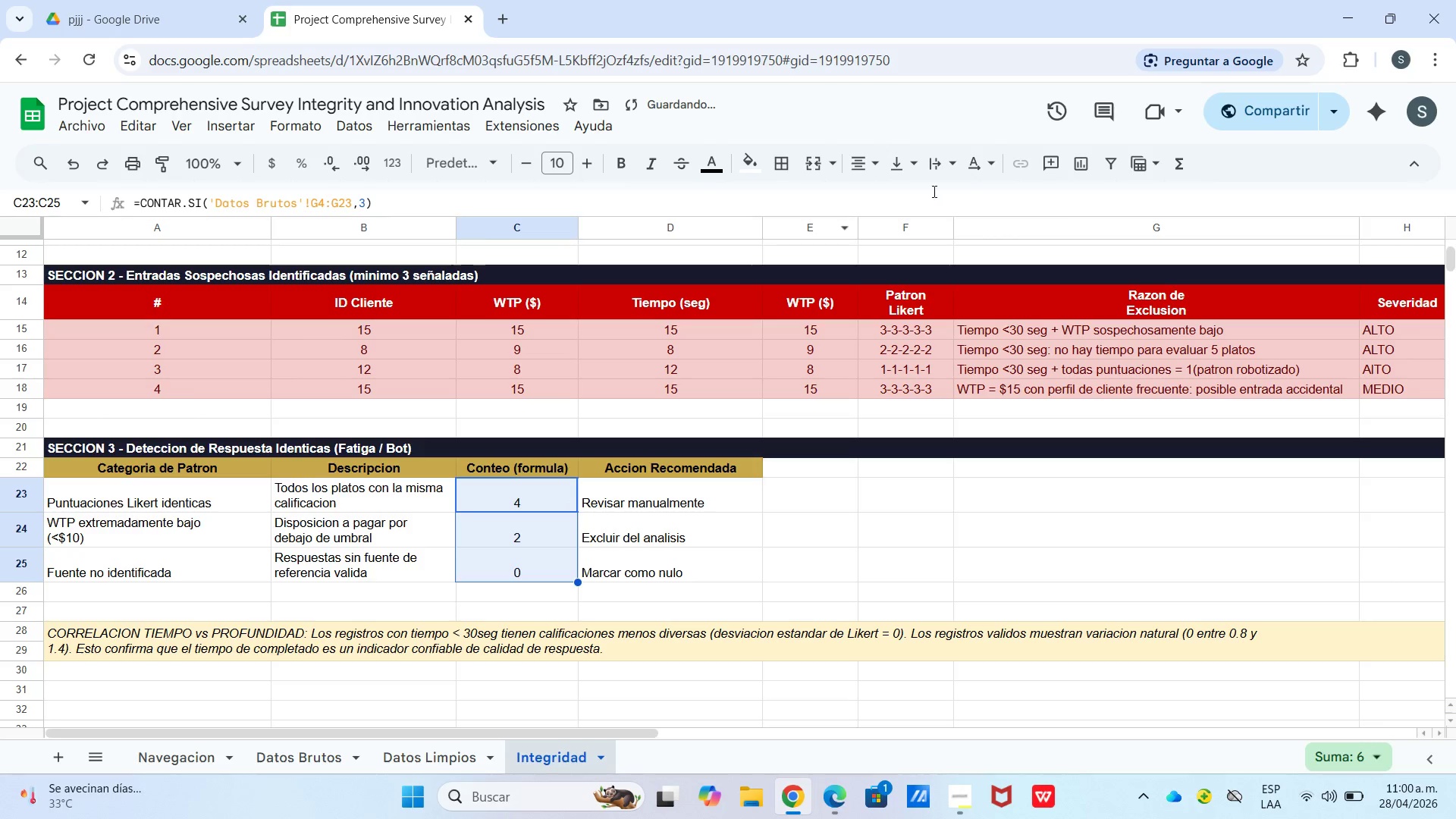 
left_click_drag(start_coordinate=[930, 187], to_coordinate=[930, 193])
 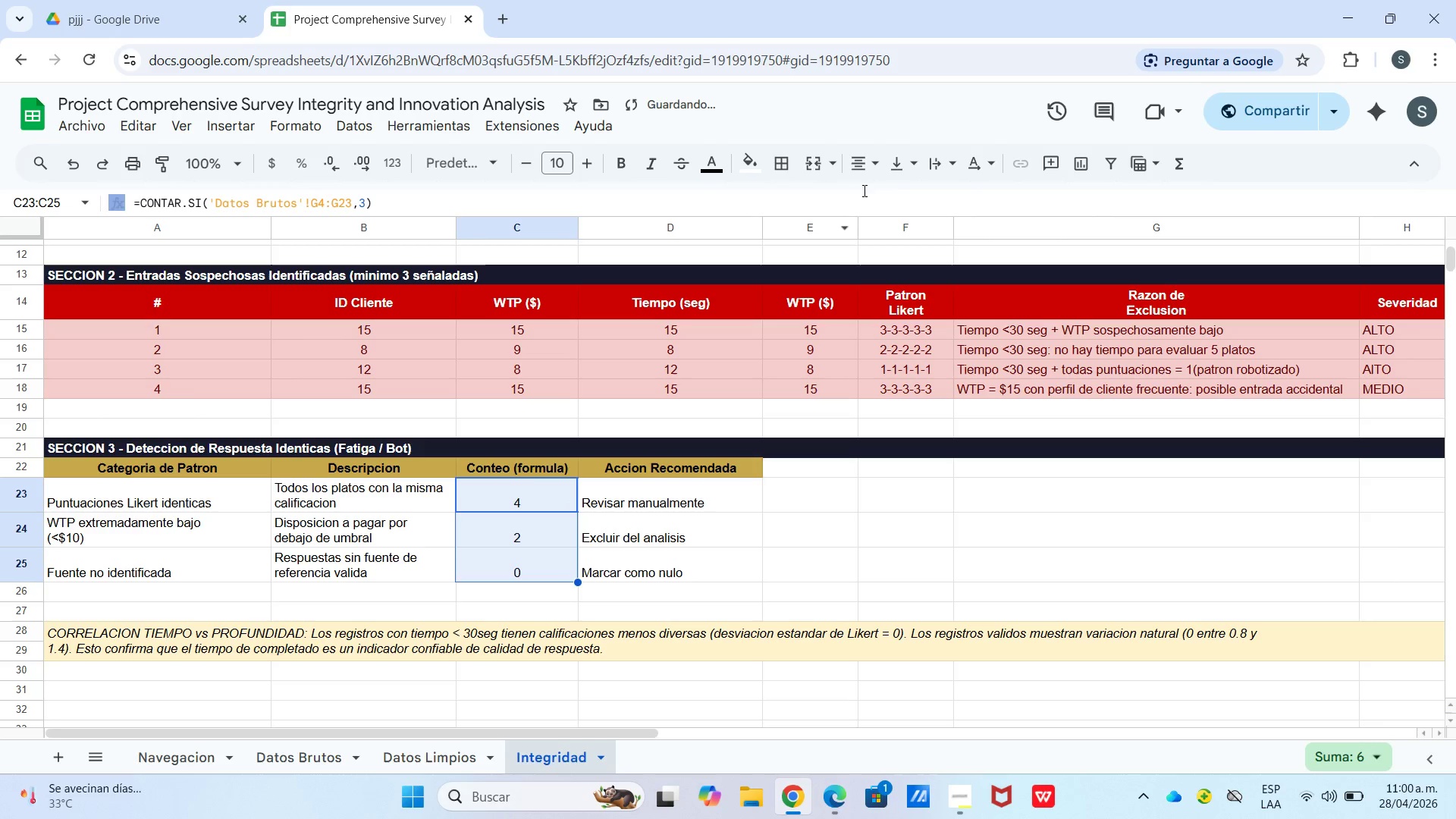 
left_click_drag(start_coordinate=[905, 159], to_coordinate=[905, 165])
 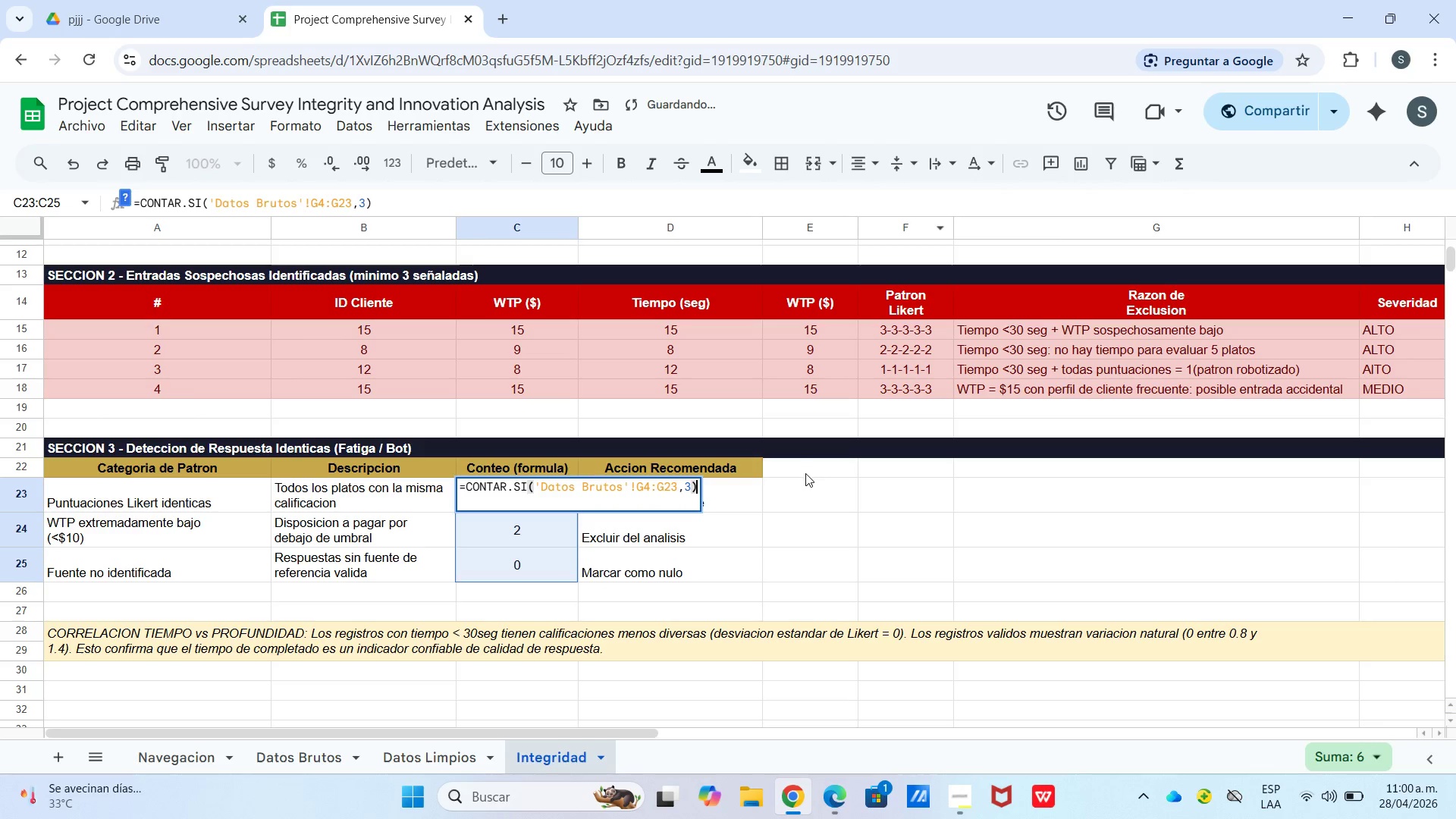 
left_click([815, 491])
 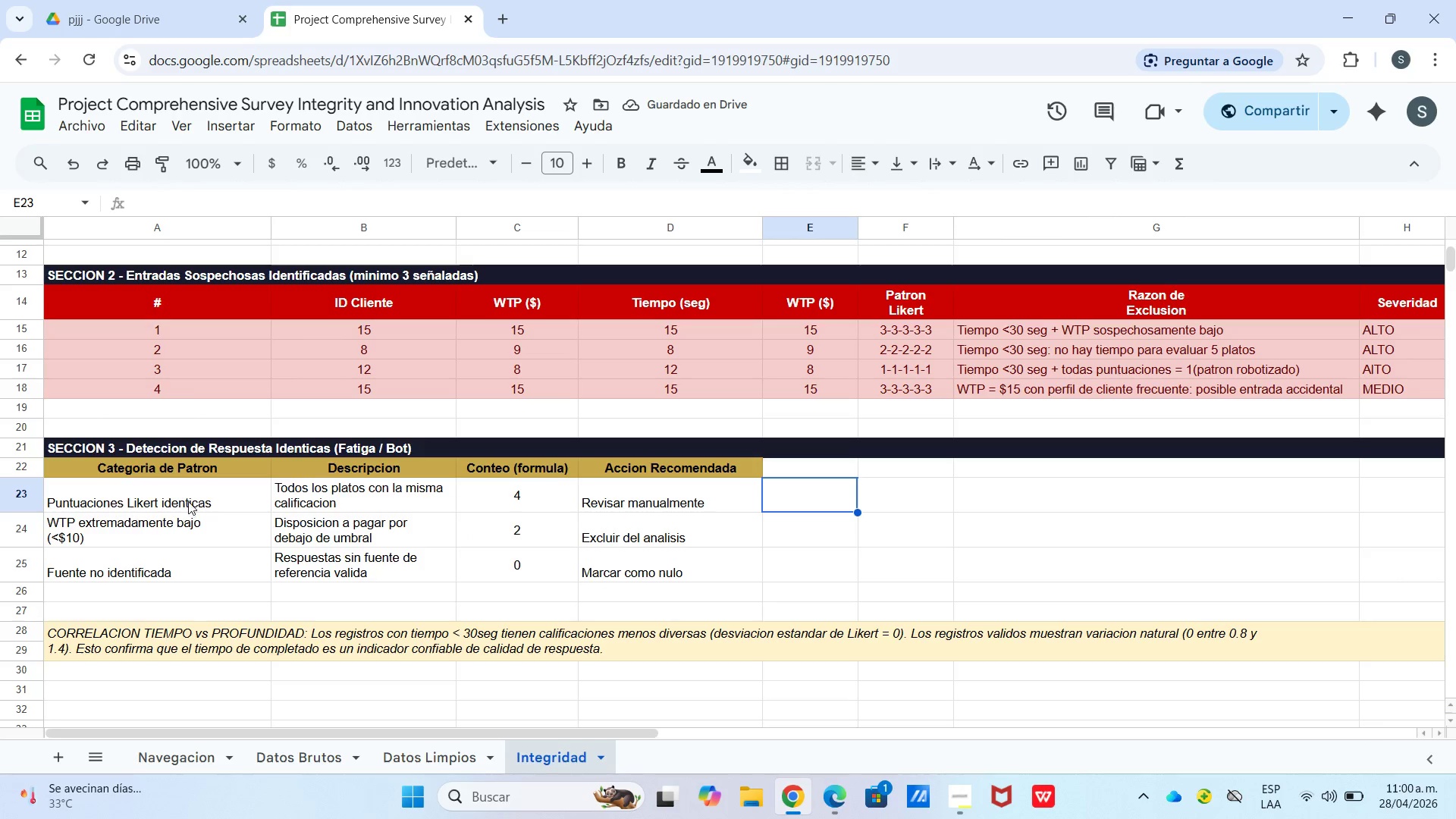 
left_click_drag(start_coordinate=[188, 496], to_coordinate=[592, 567])
 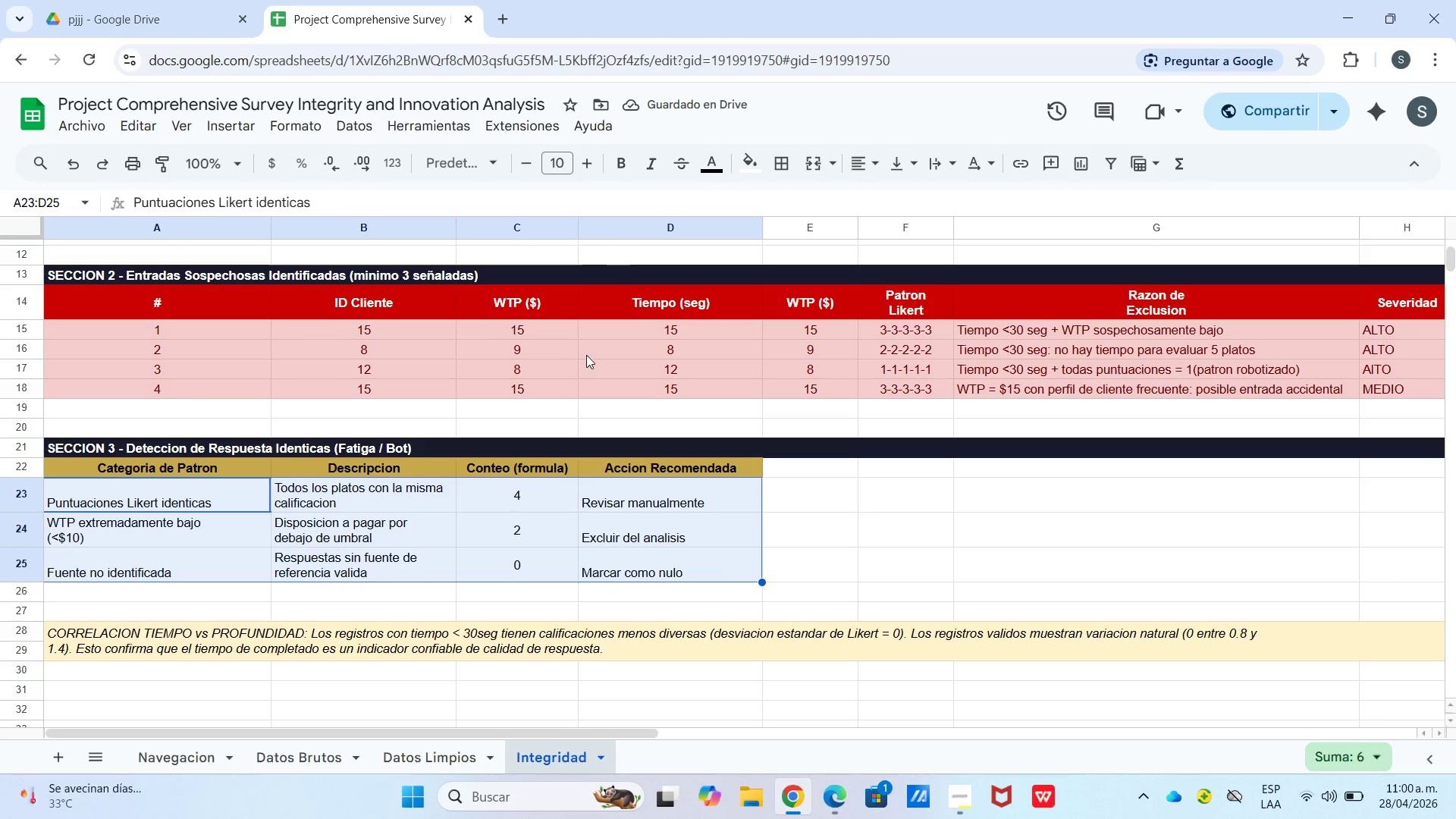 
left_click([315, 544])
 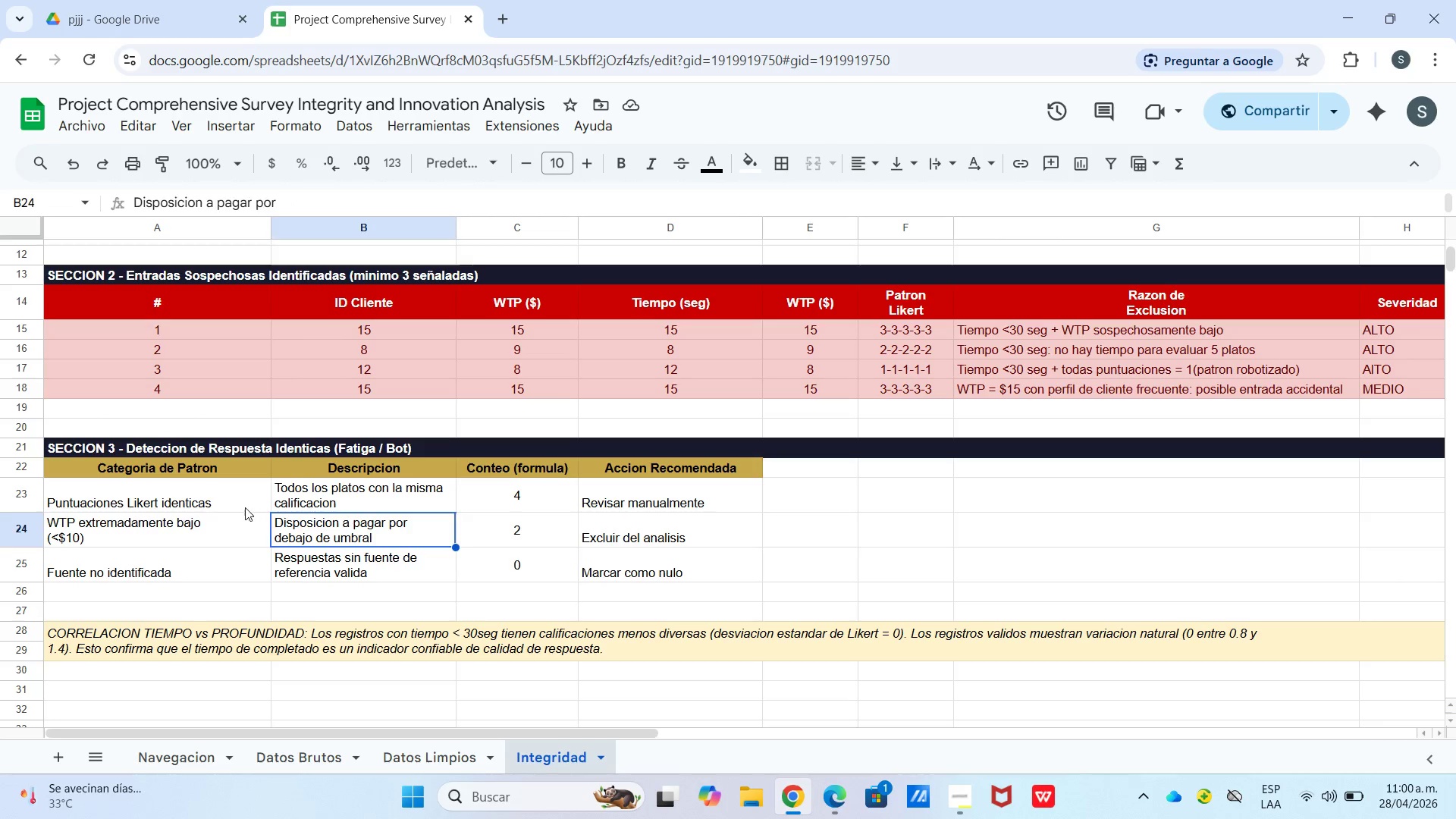 
left_click_drag(start_coordinate=[243, 506], to_coordinate=[662, 504])
 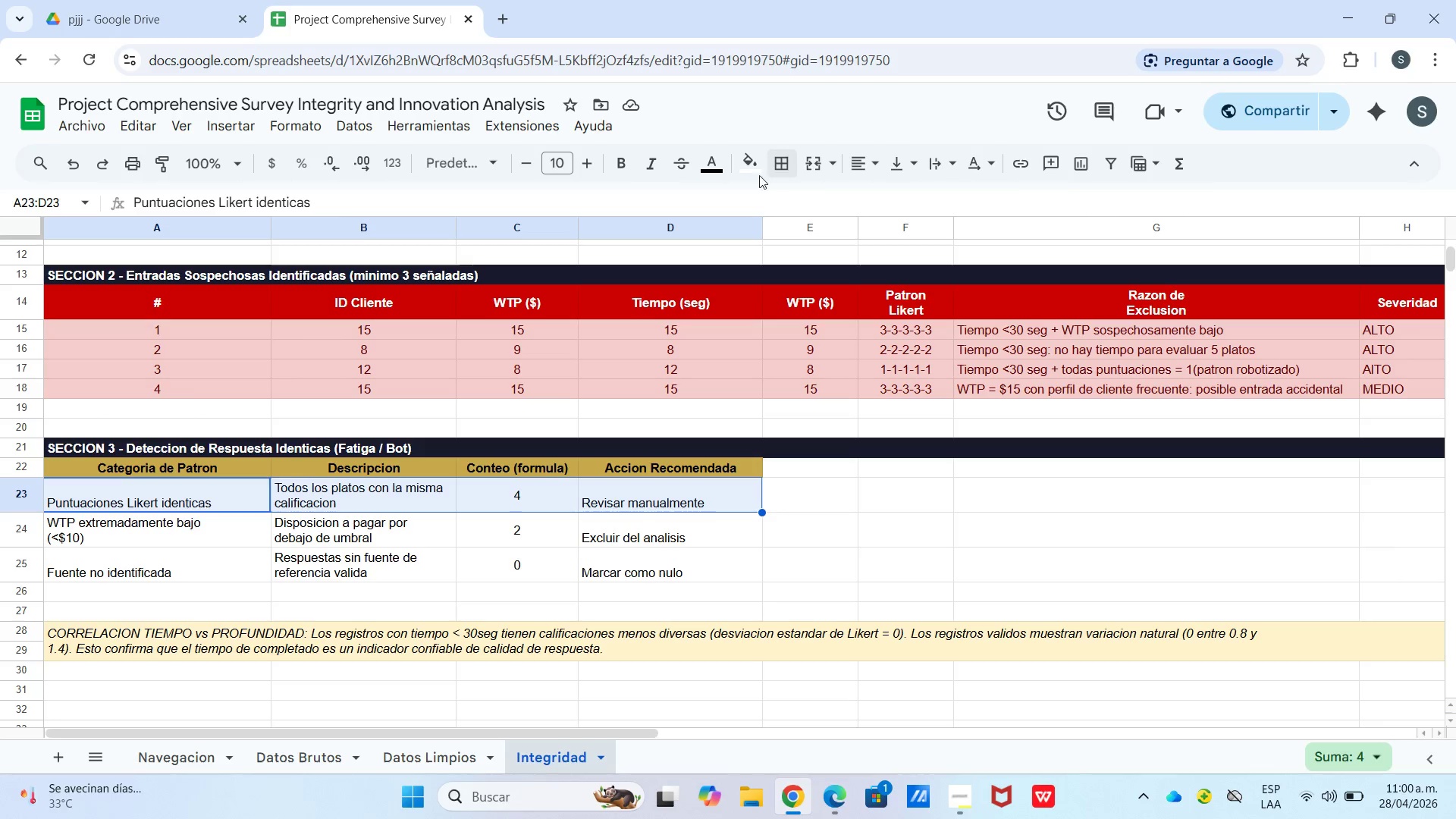 
left_click_drag(start_coordinate=[746, 172], to_coordinate=[753, 182])
 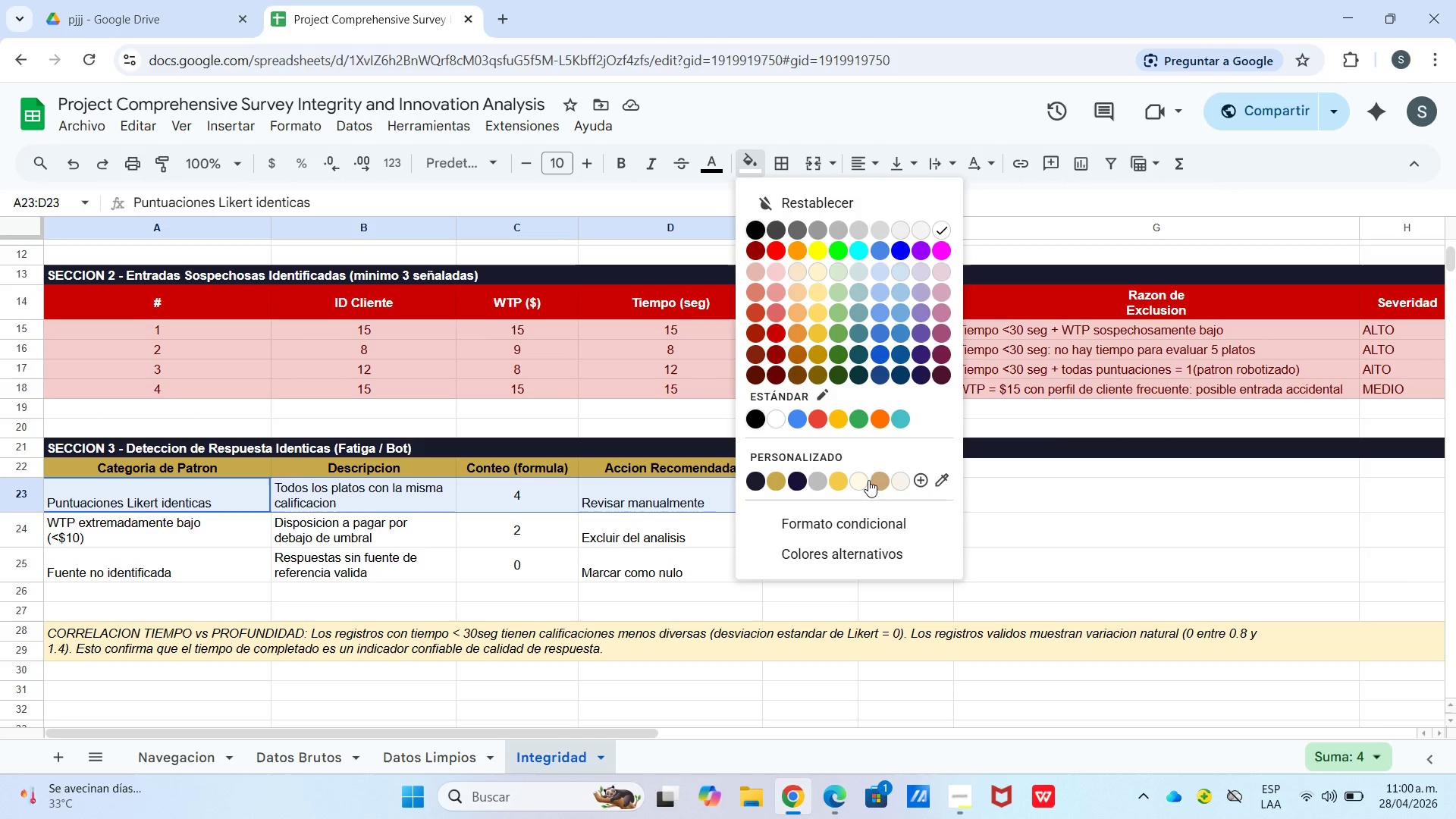 
left_click([856, 488])
 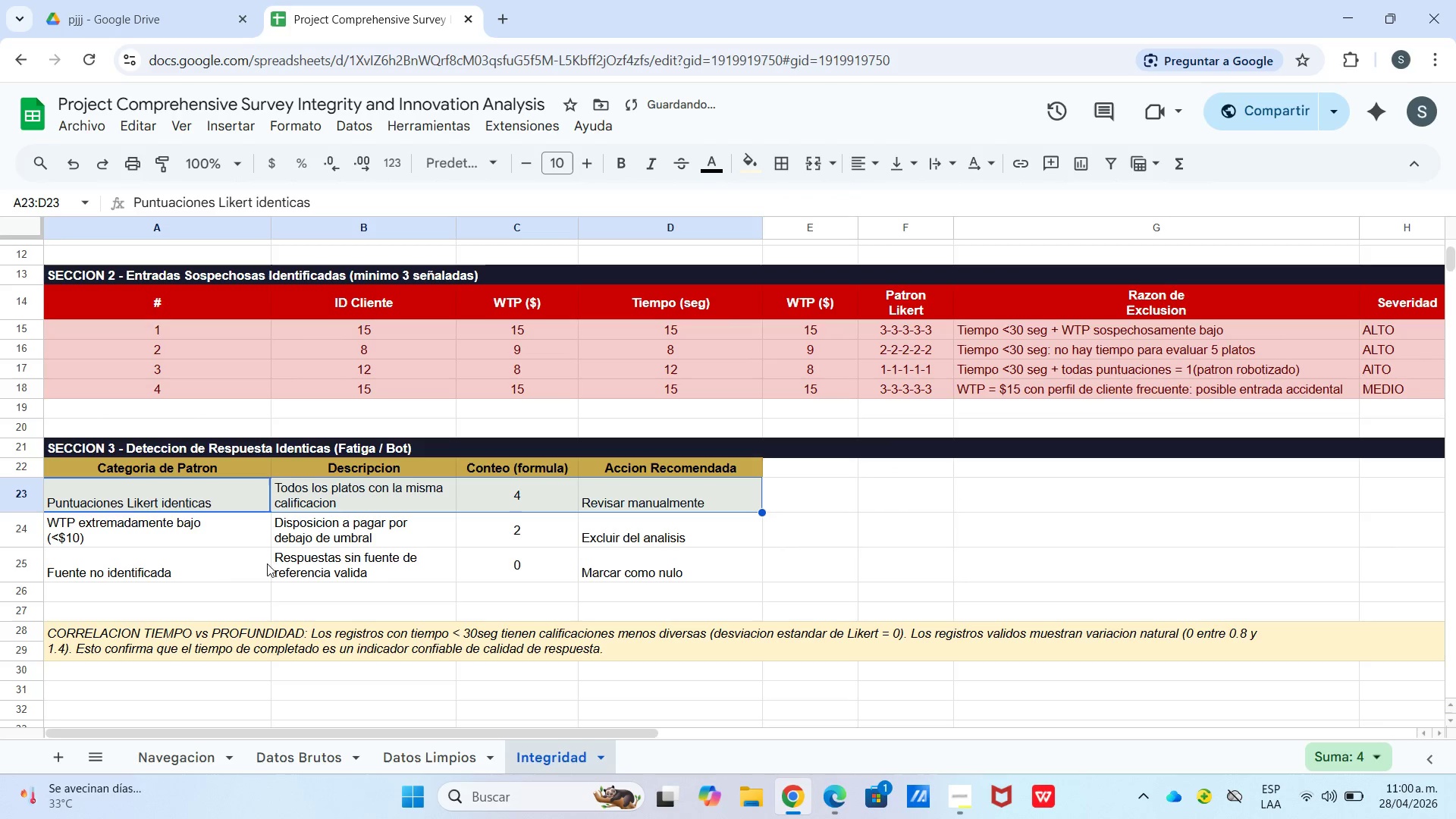 
left_click_drag(start_coordinate=[223, 557], to_coordinate=[598, 560])
 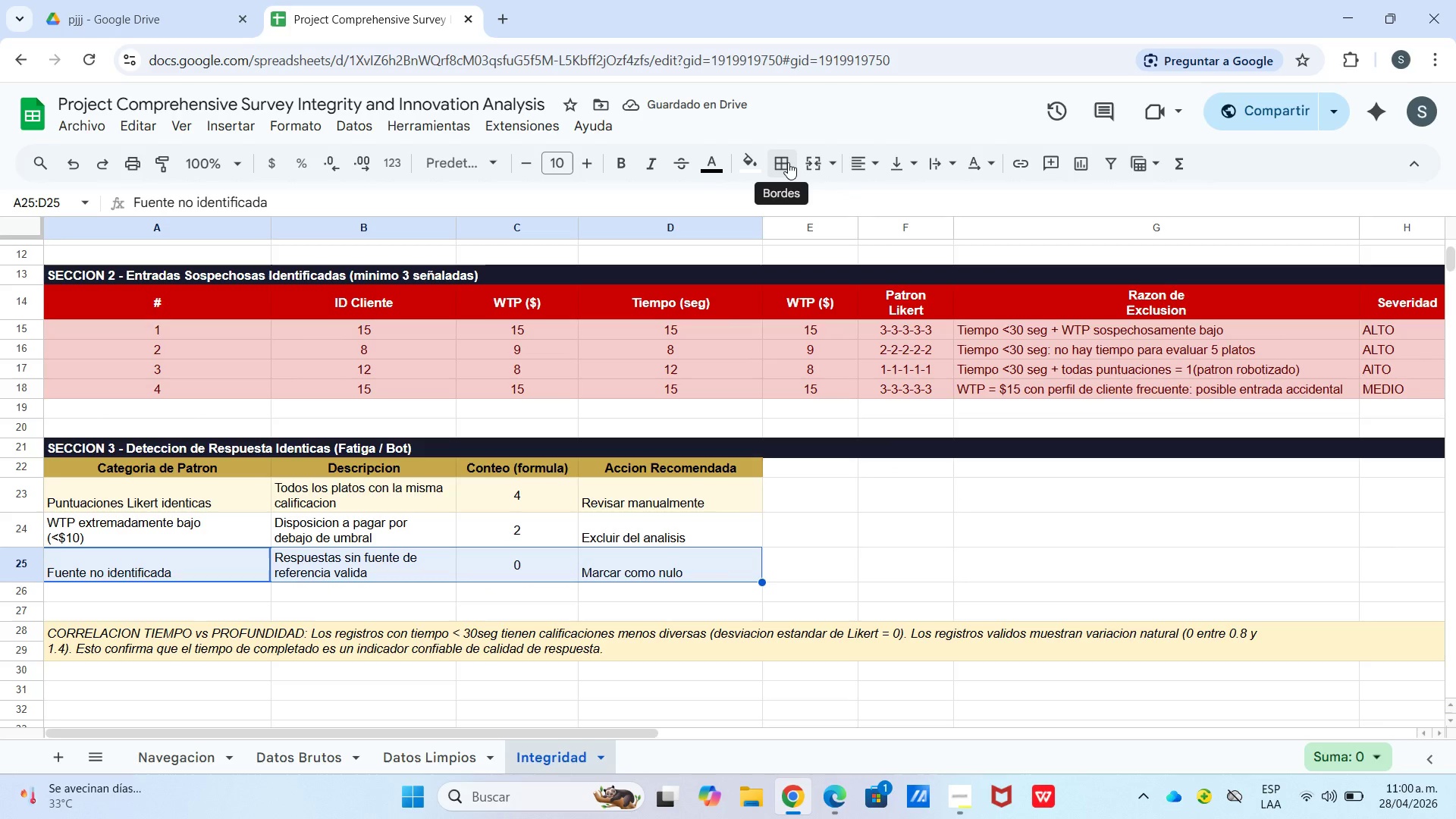 
left_click_drag(start_coordinate=[758, 165], to_coordinate=[752, 168])
 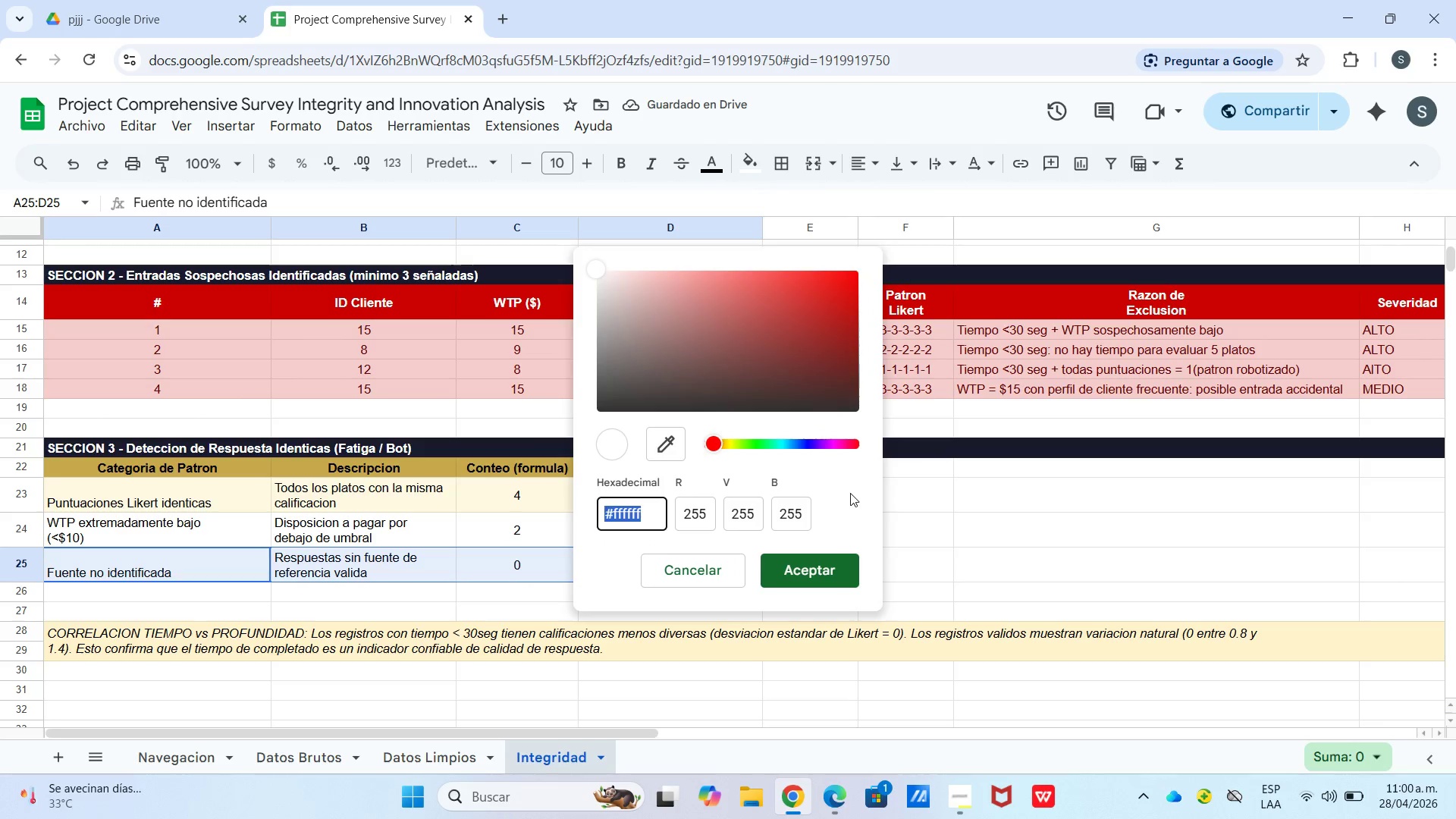 
left_click_drag(start_coordinate=[693, 573], to_coordinate=[701, 566])
 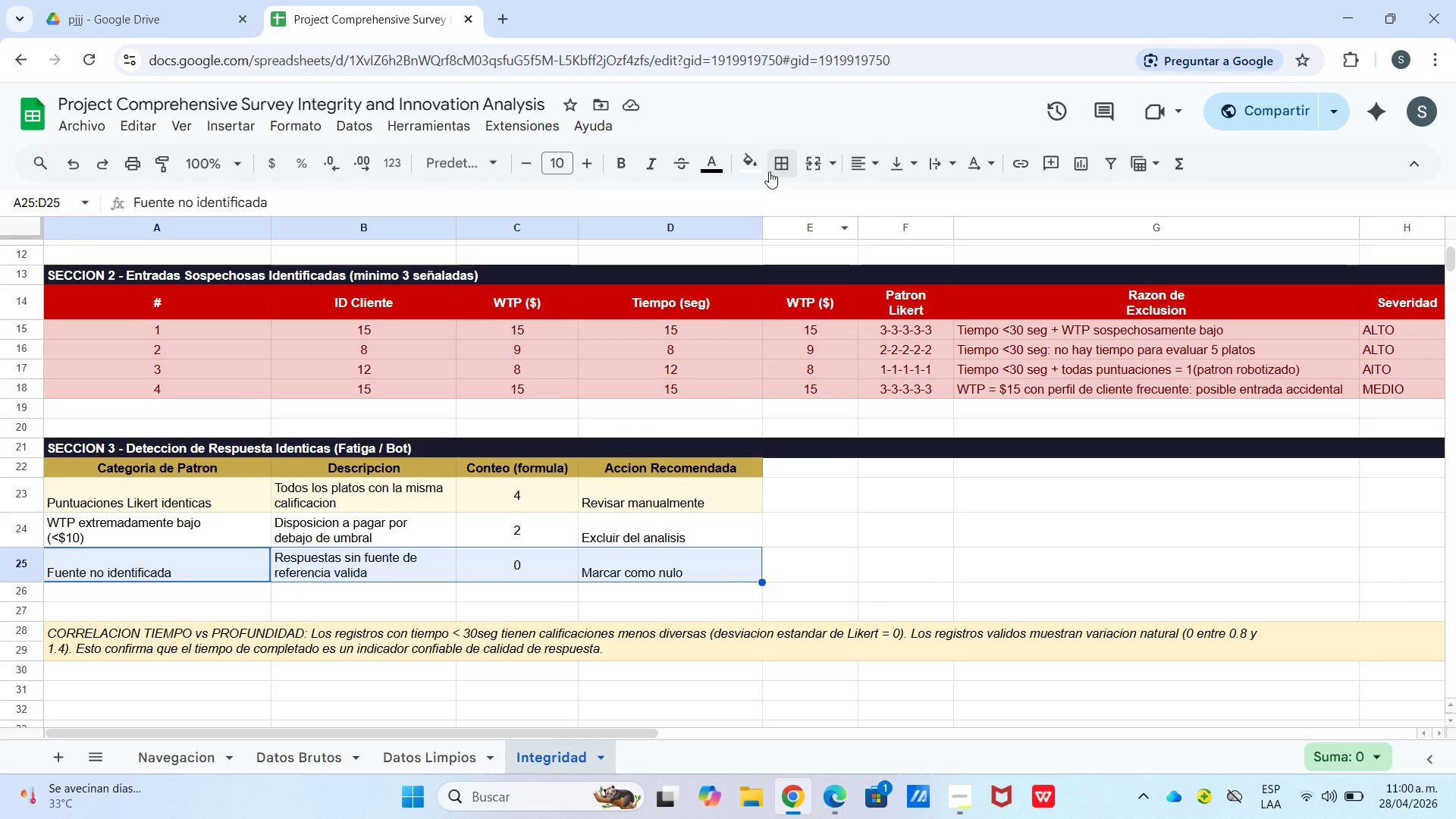 
left_click_drag(start_coordinate=[756, 169], to_coordinate=[751, 184])
 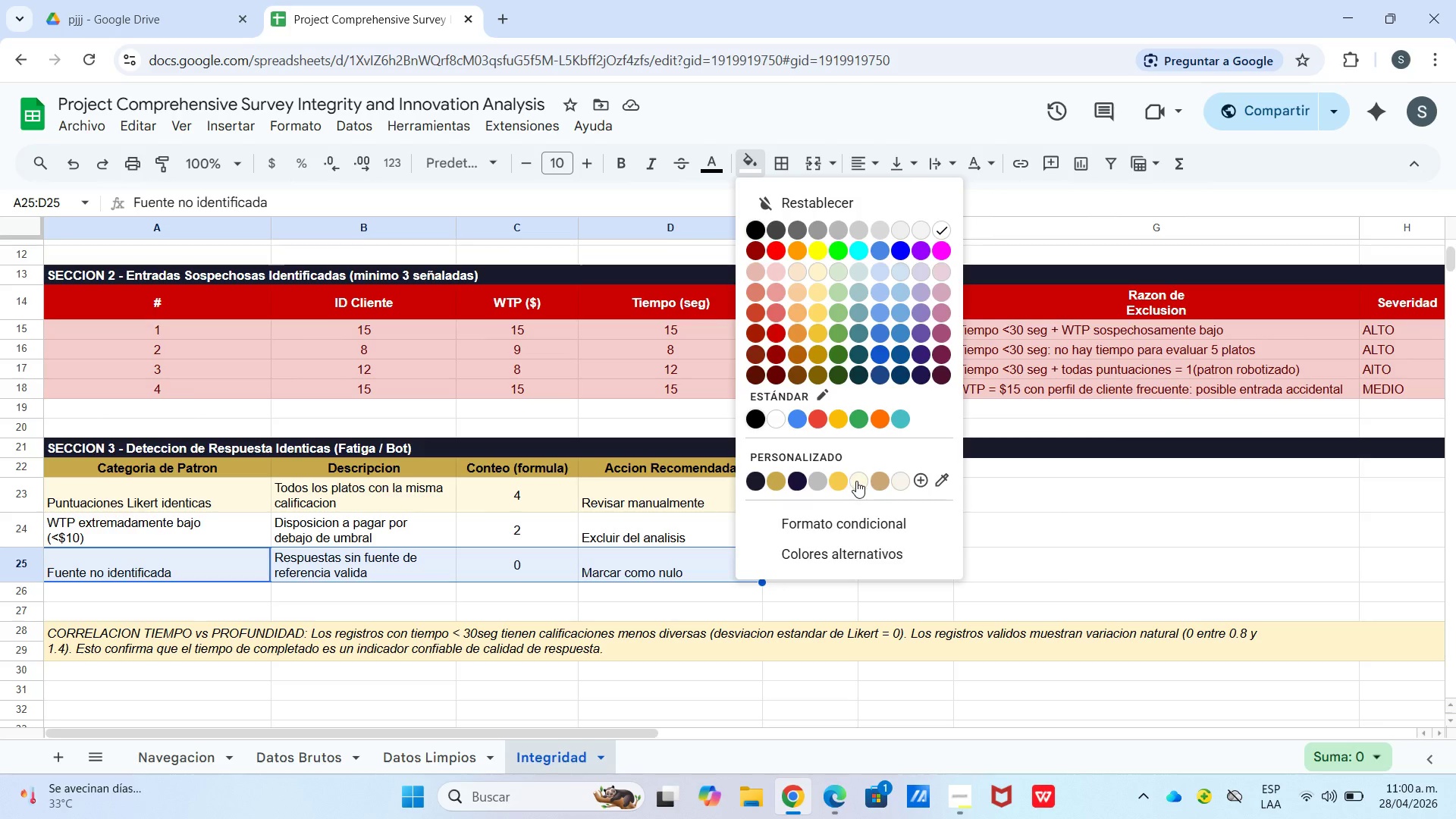 
double_click([856, 492])
 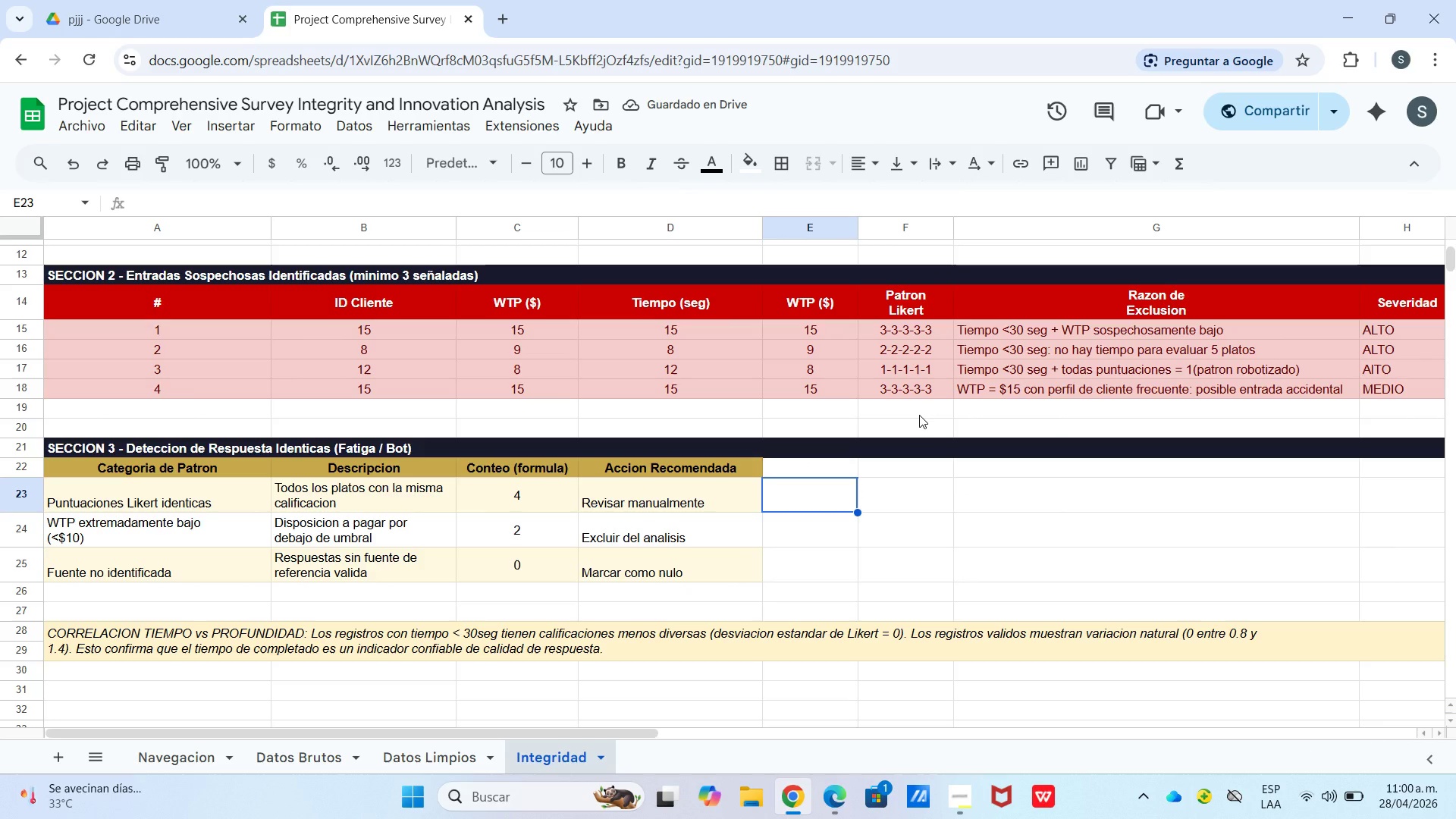 
wait(9.02)
 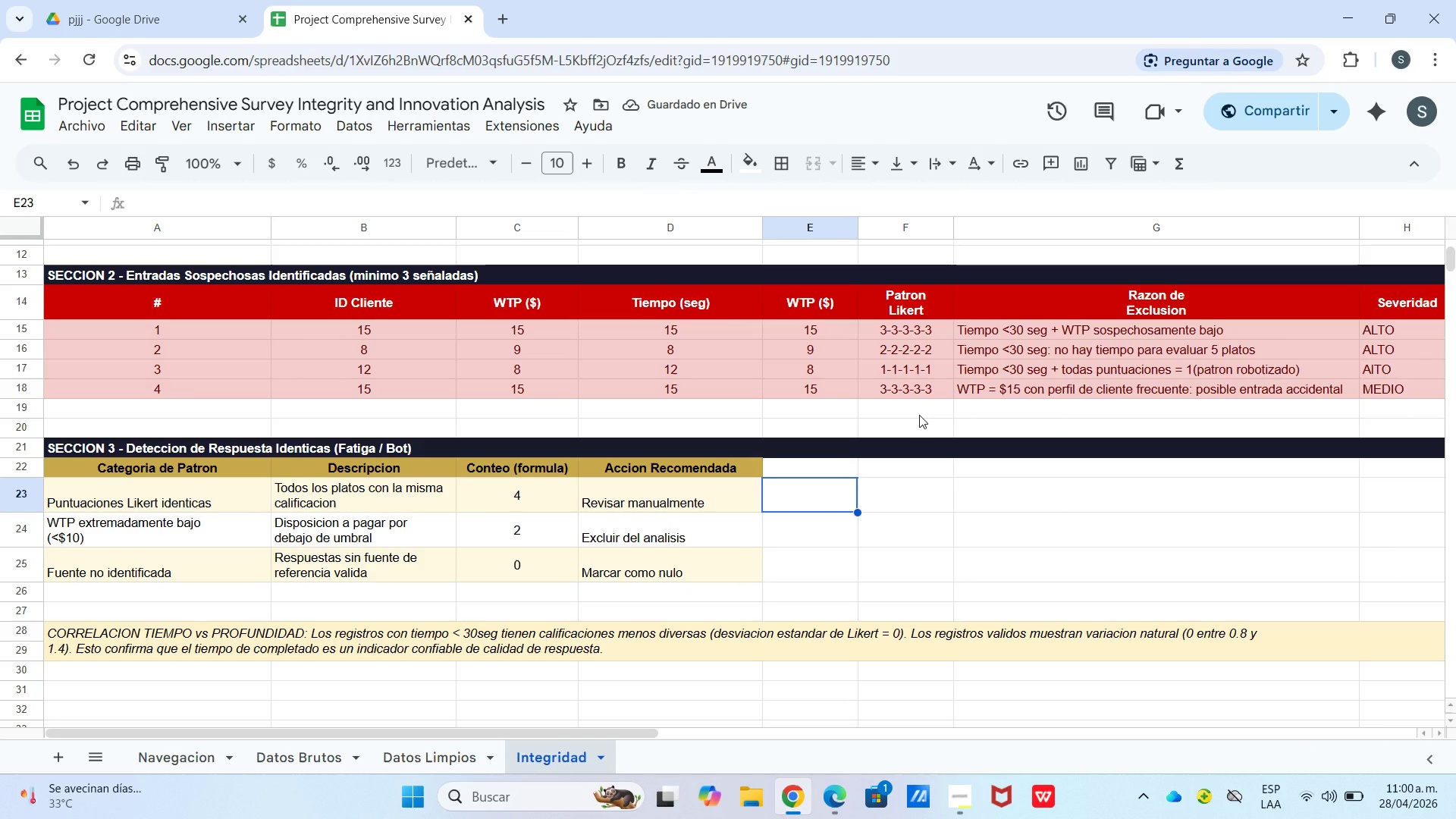 
scroll: coordinate [746, 369], scroll_direction: up, amount: 10.0
 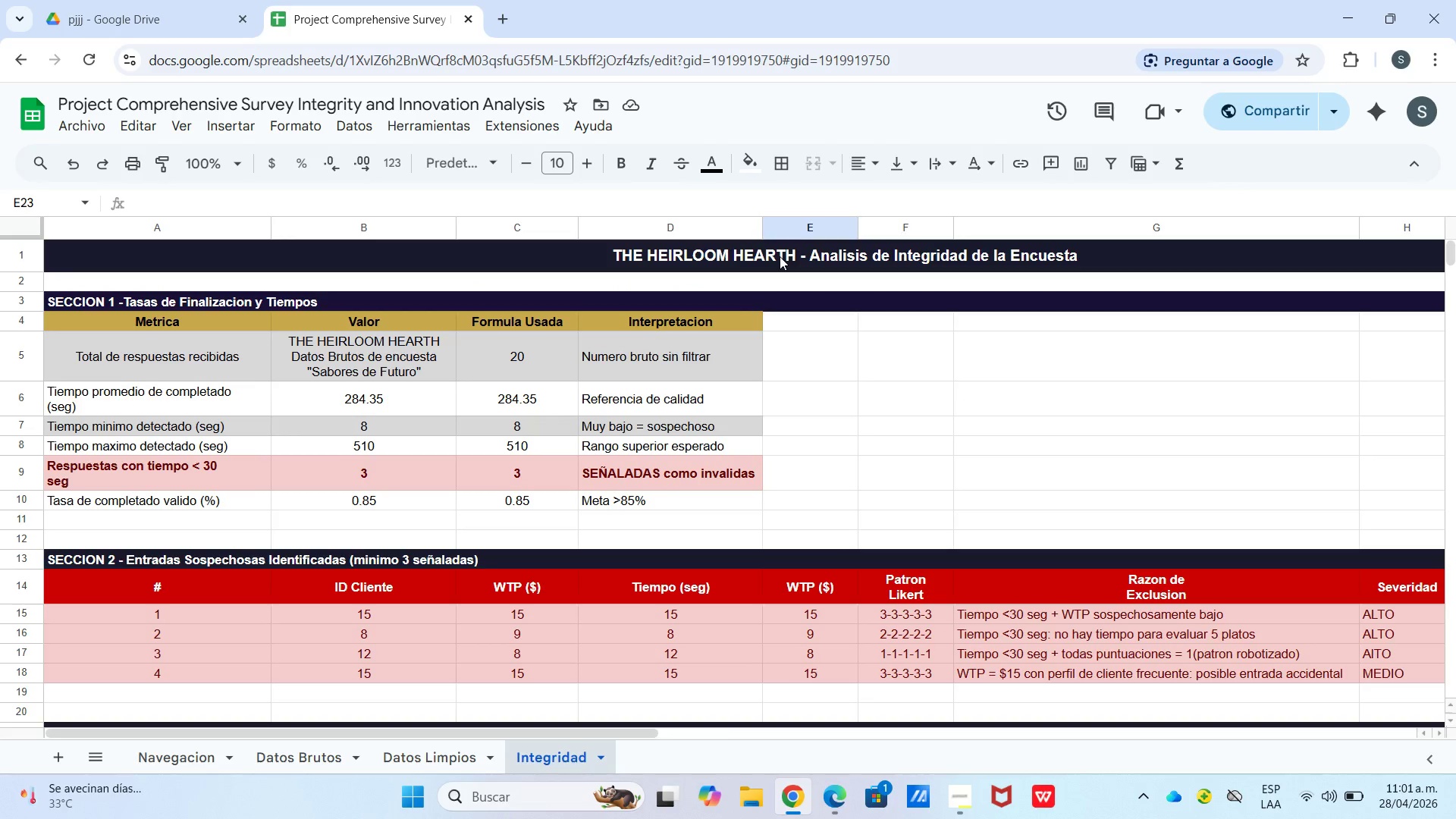 
left_click_drag(start_coordinate=[780, 256], to_coordinate=[733, 544])
 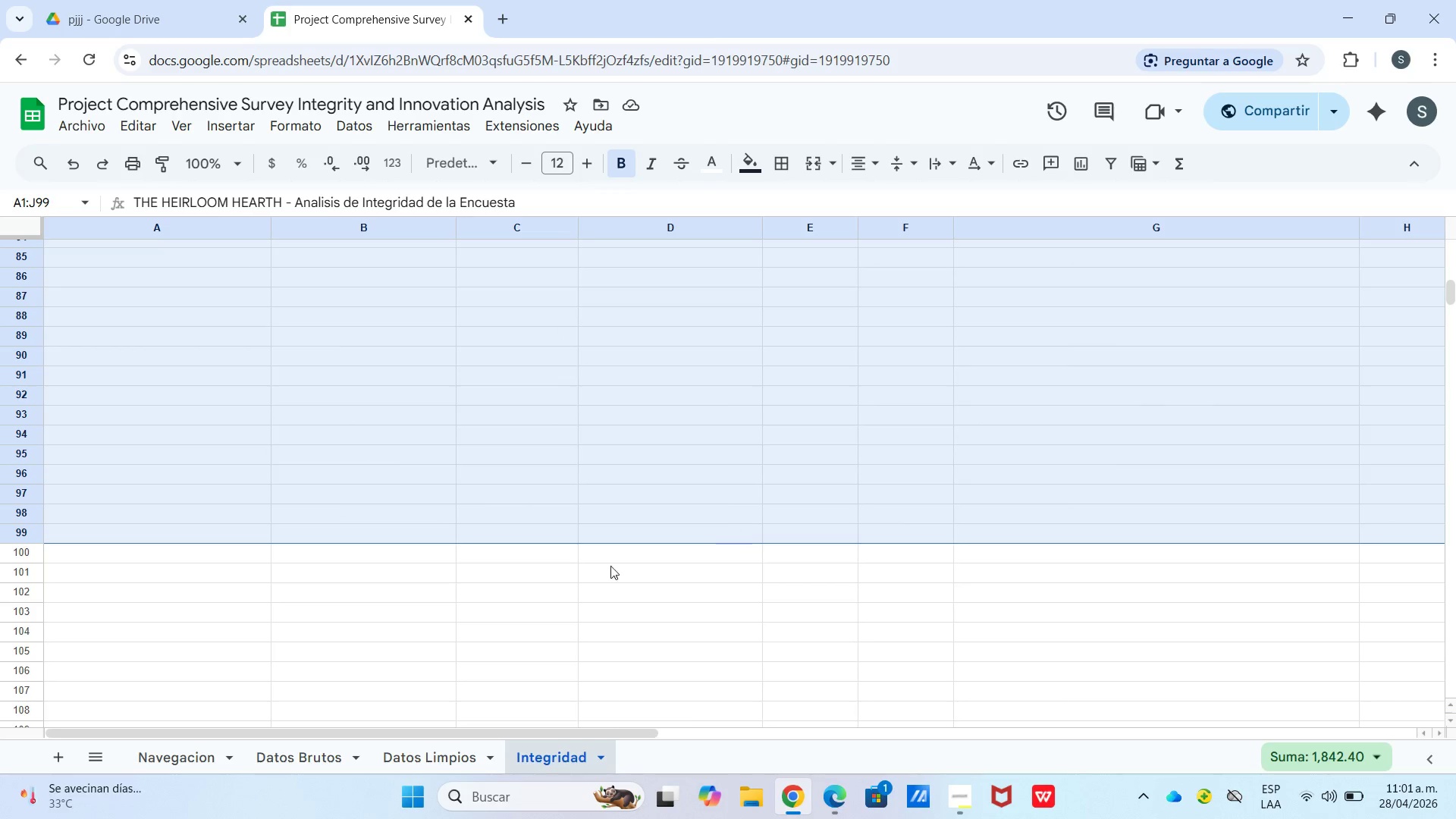 
scroll: coordinate [764, 689], scroll_direction: down, amount: 21.0
 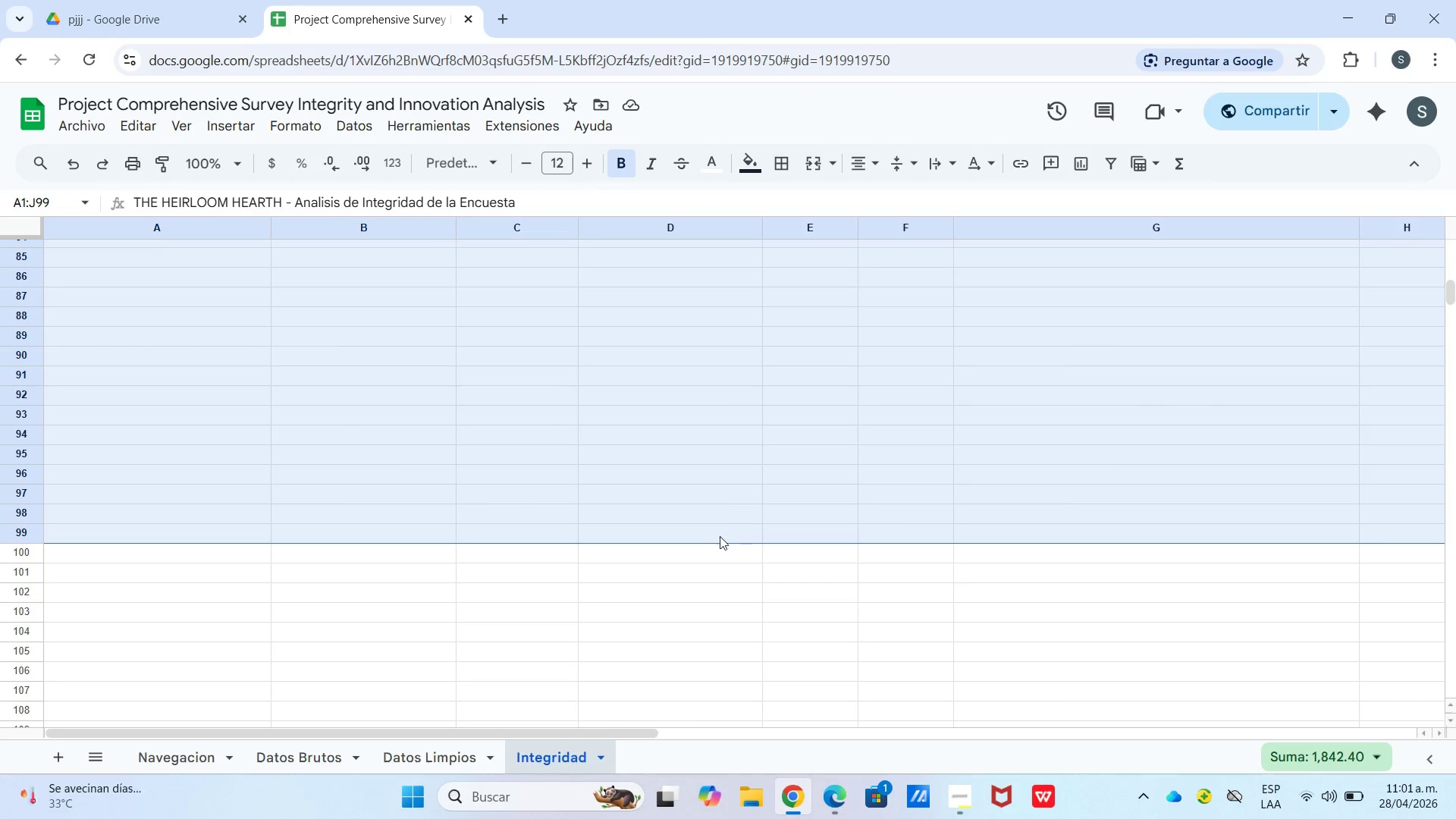 
left_click([345, 592])
 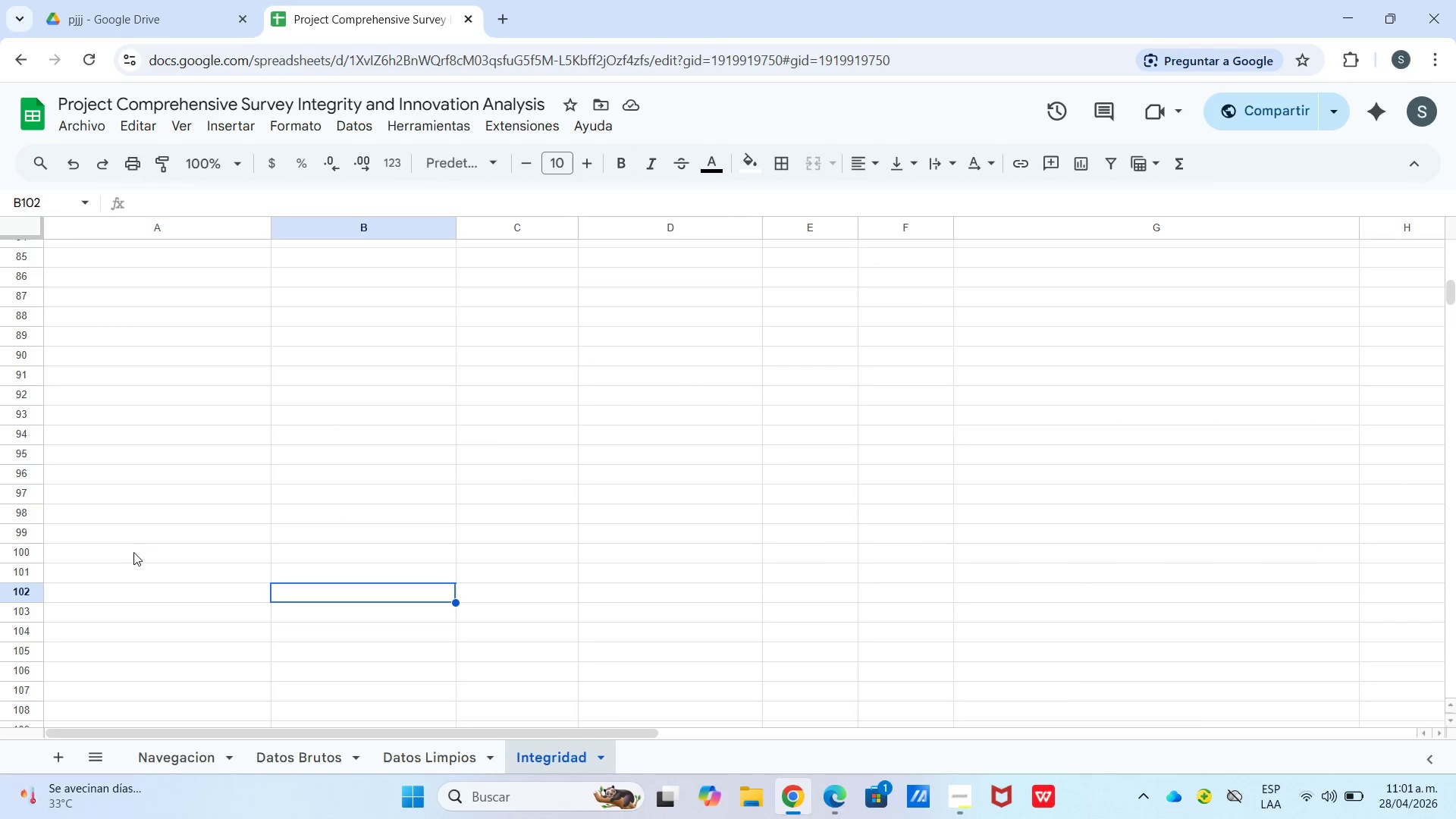 
scroll: coordinate [423, 523], scroll_direction: up, amount: 20.0
 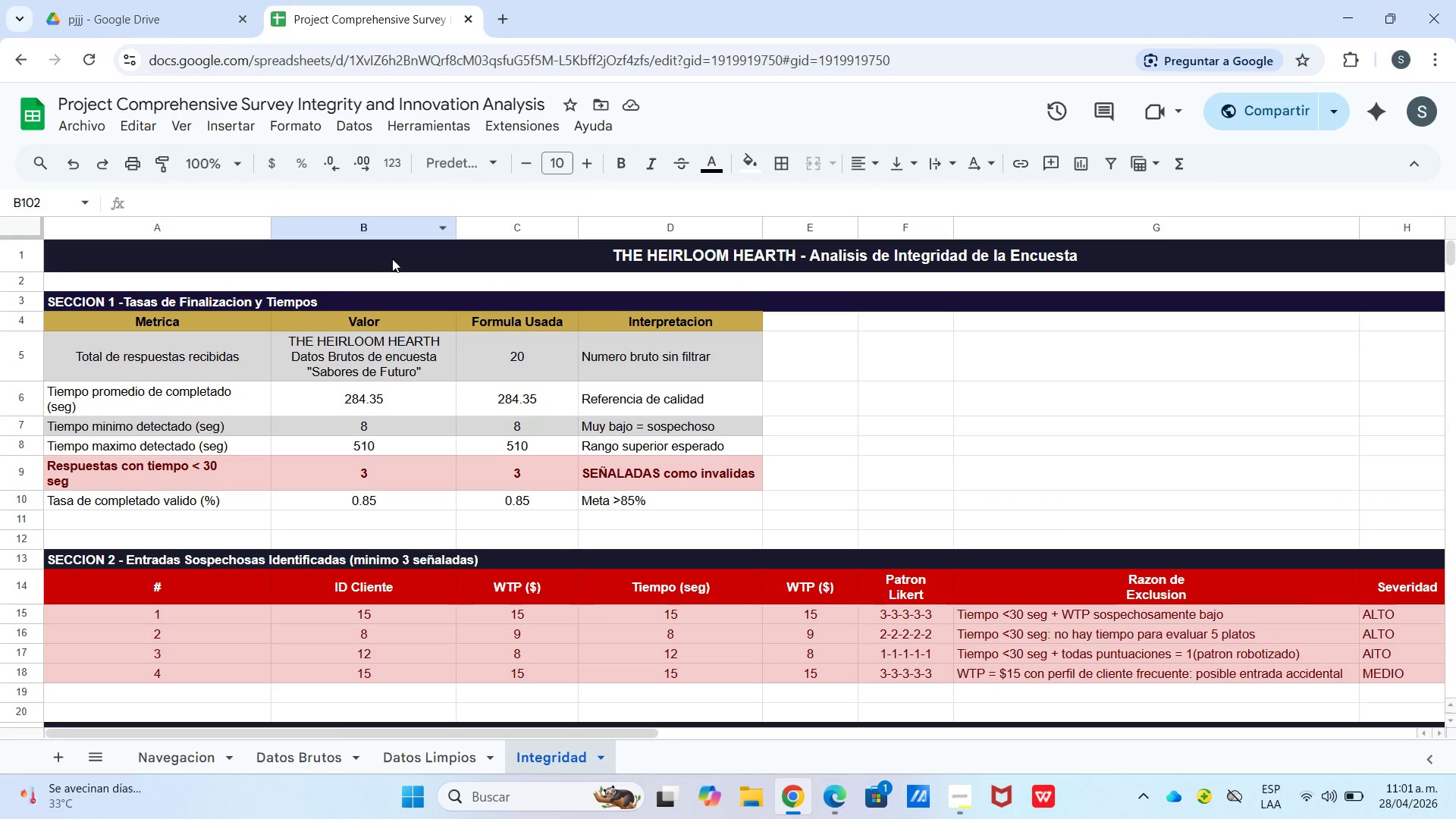 
left_click_drag(start_coordinate=[393, 259], to_coordinate=[407, 249])
 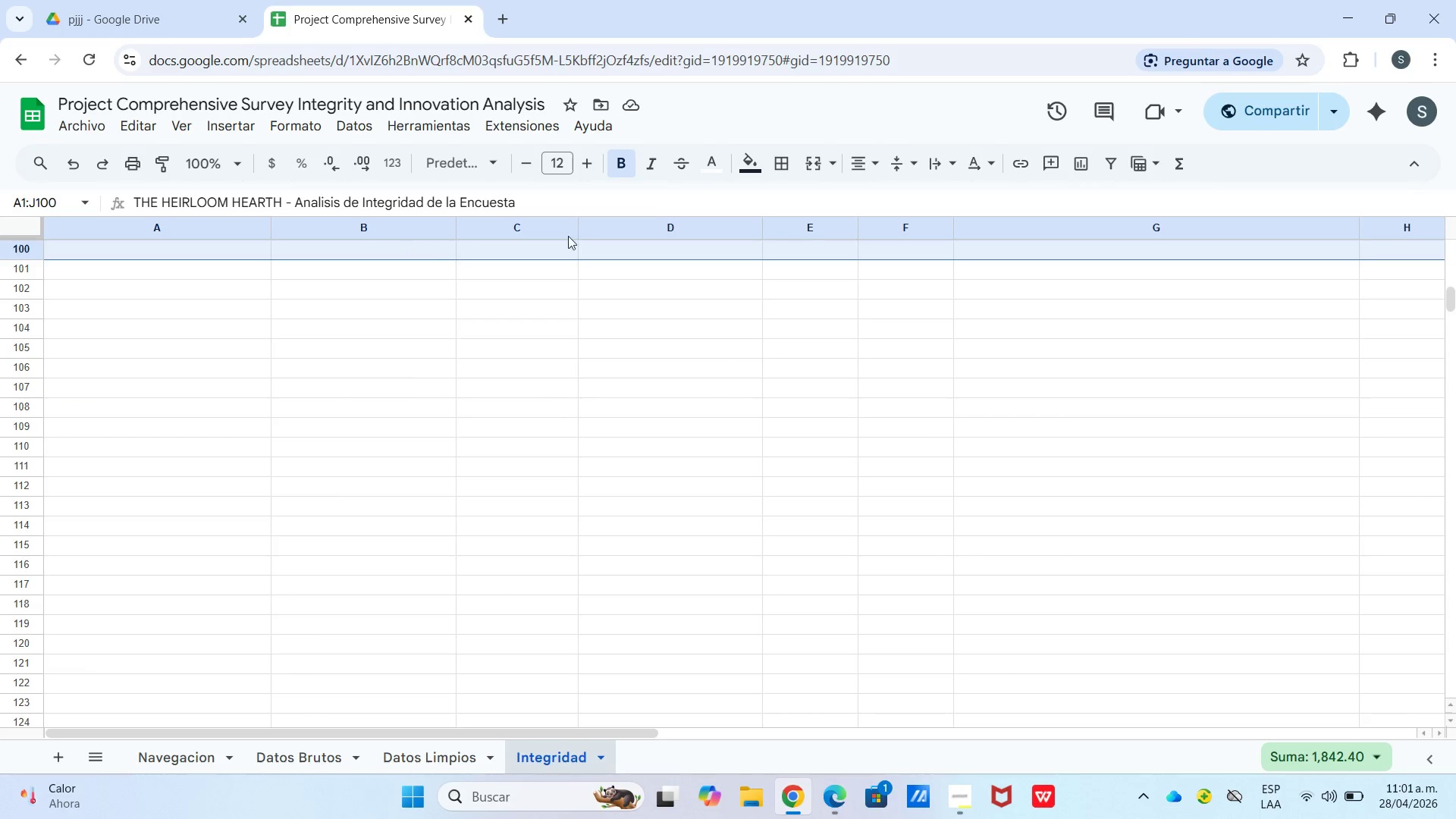 
scroll: coordinate [419, 469], scroll_direction: down, amount: 24.0
 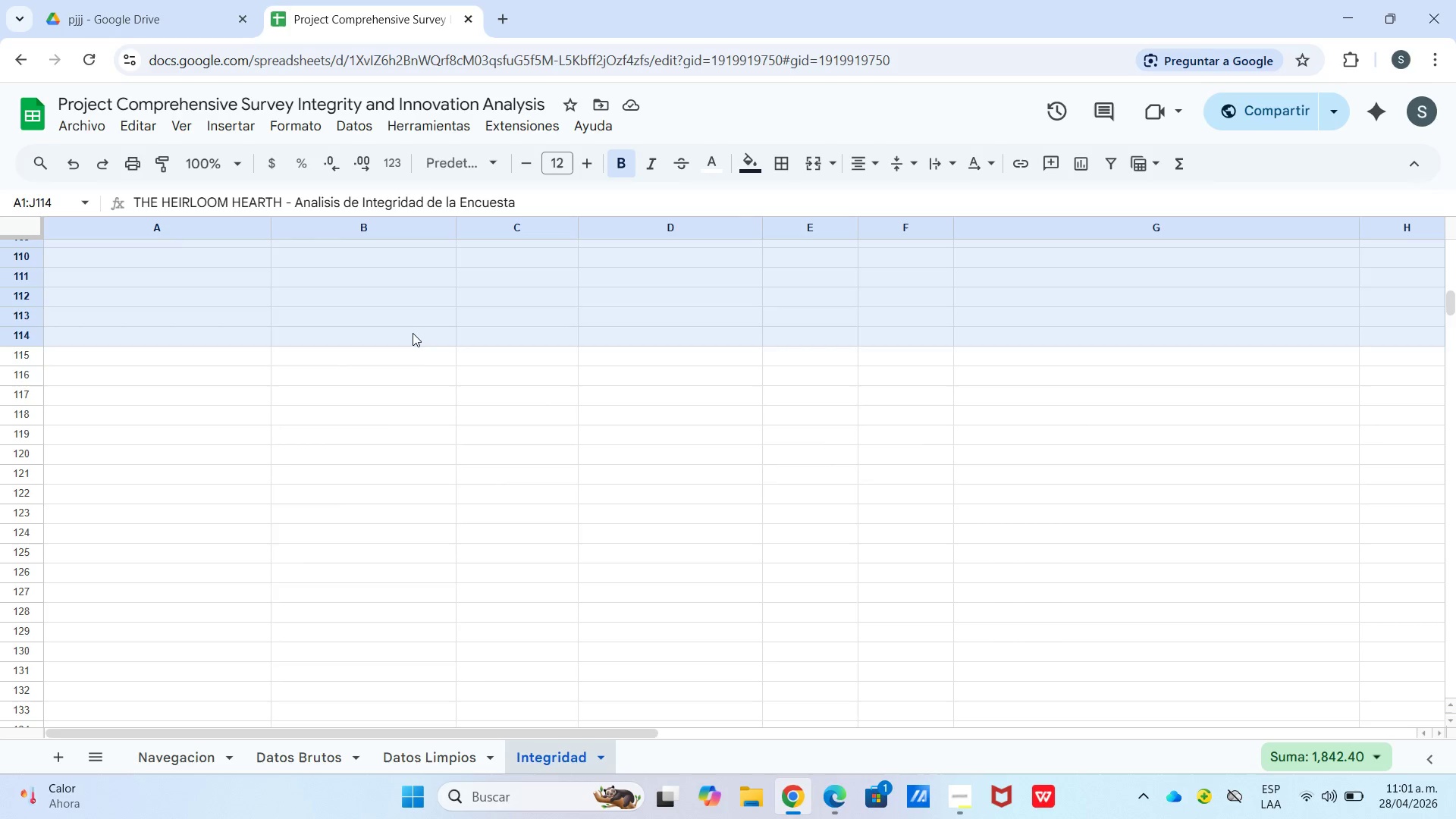 
scroll: coordinate [413, 321], scroll_direction: up, amount: 2.0
 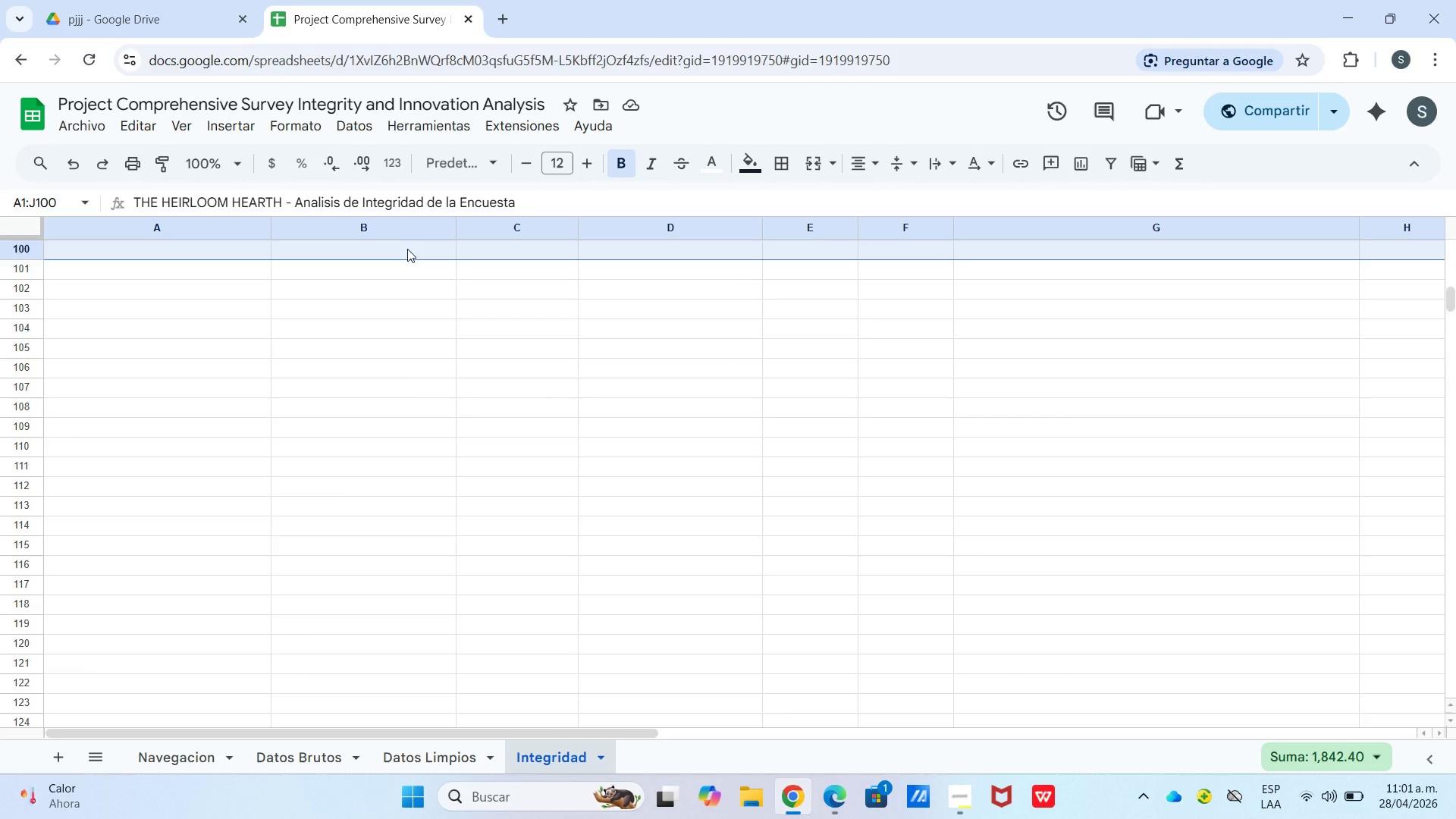 
left_click([783, 156])
 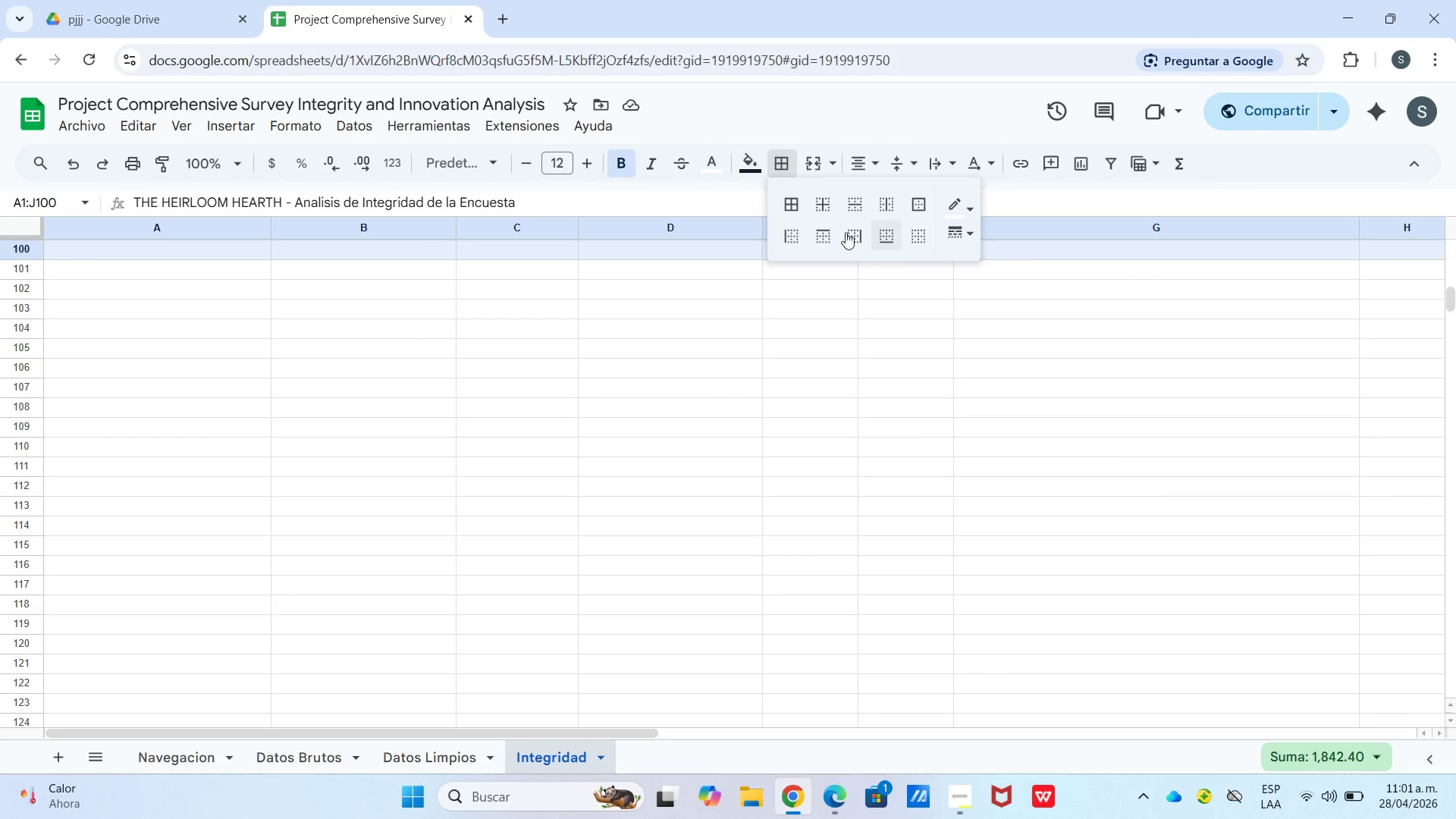 
left_click([816, 198])
 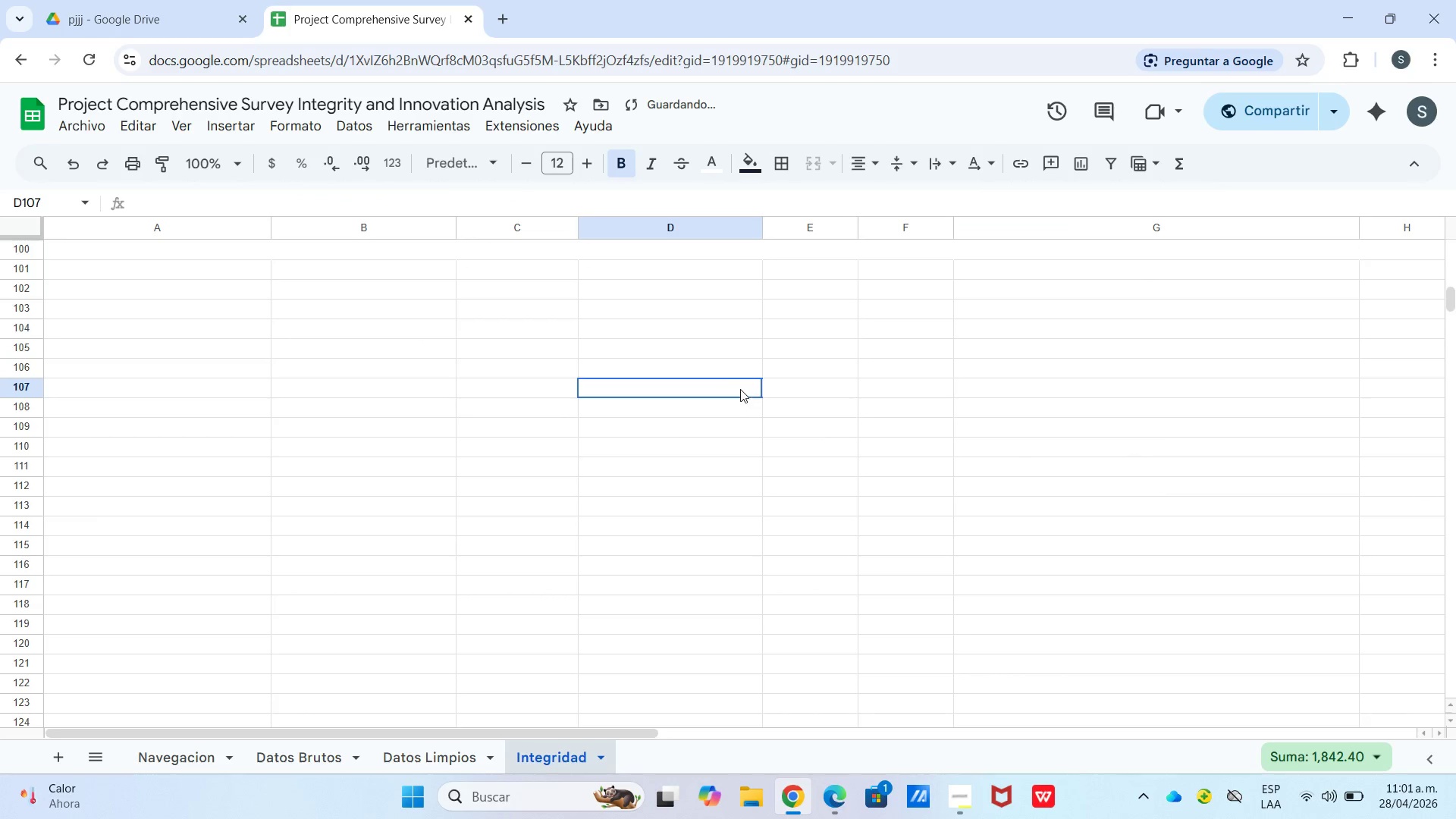 
scroll: coordinate [507, 403], scroll_direction: up, amount: 39.0
 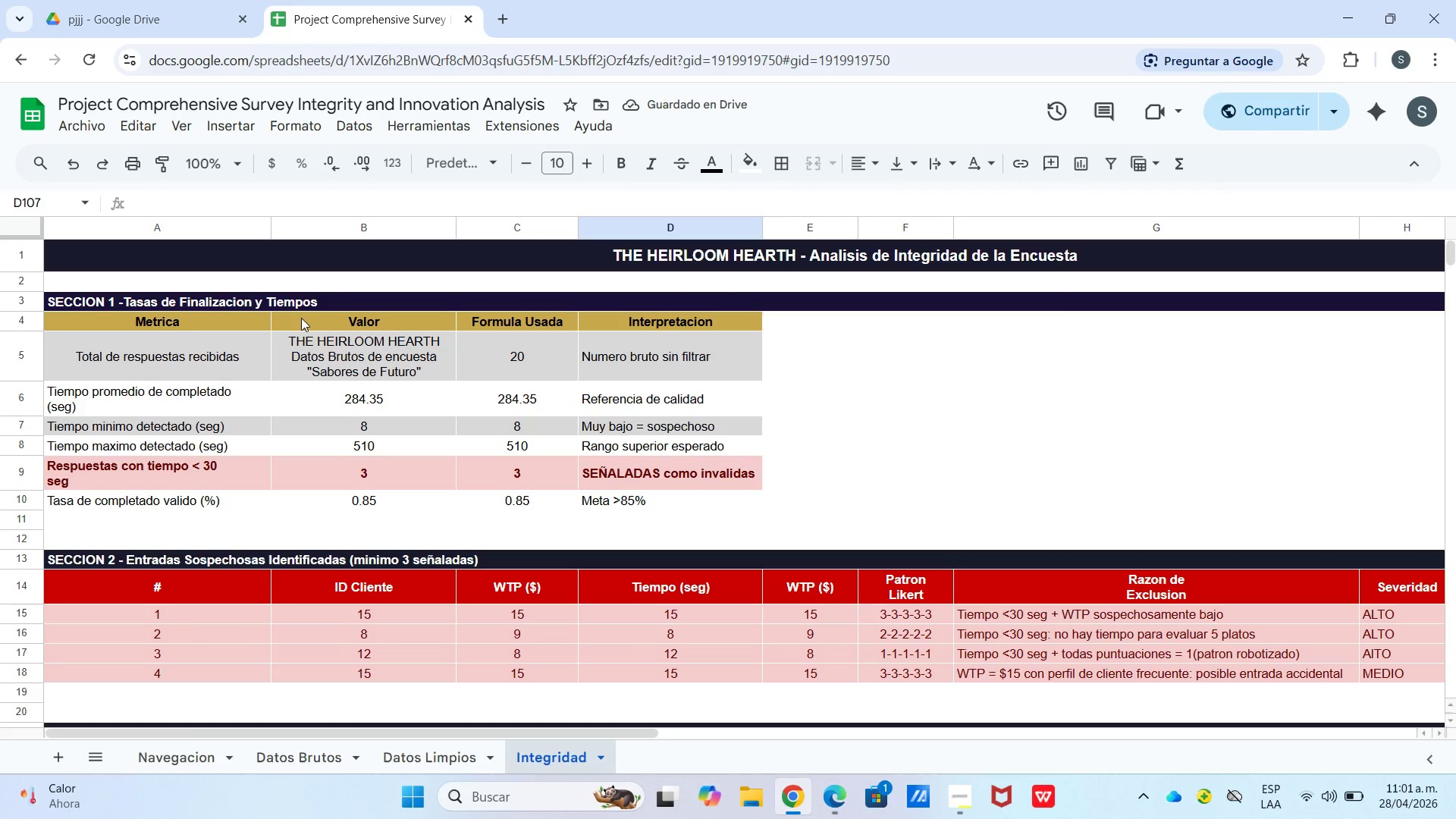 
left_click_drag(start_coordinate=[199, 328], to_coordinate=[657, 494])
 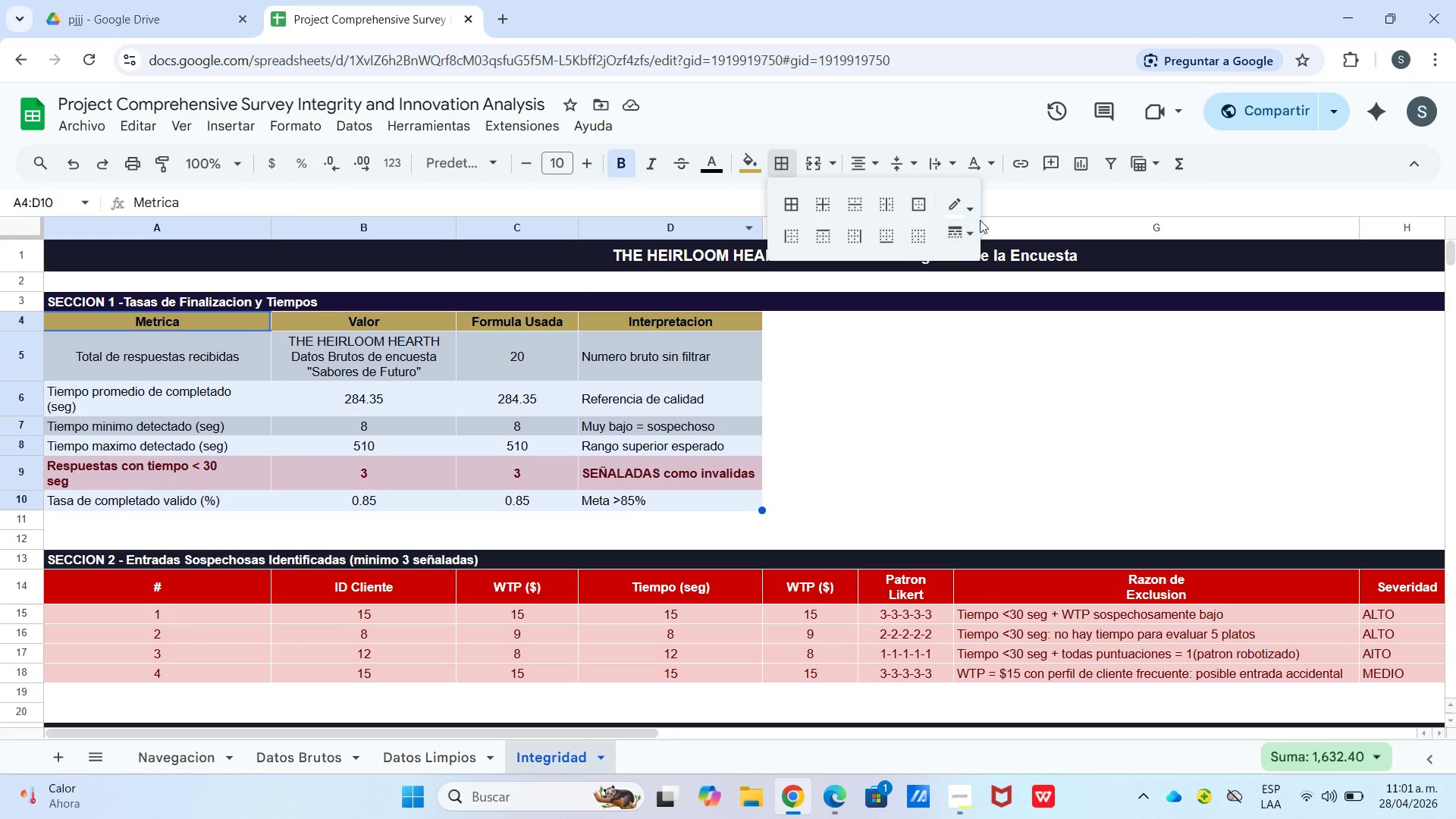 
left_click([969, 211])
 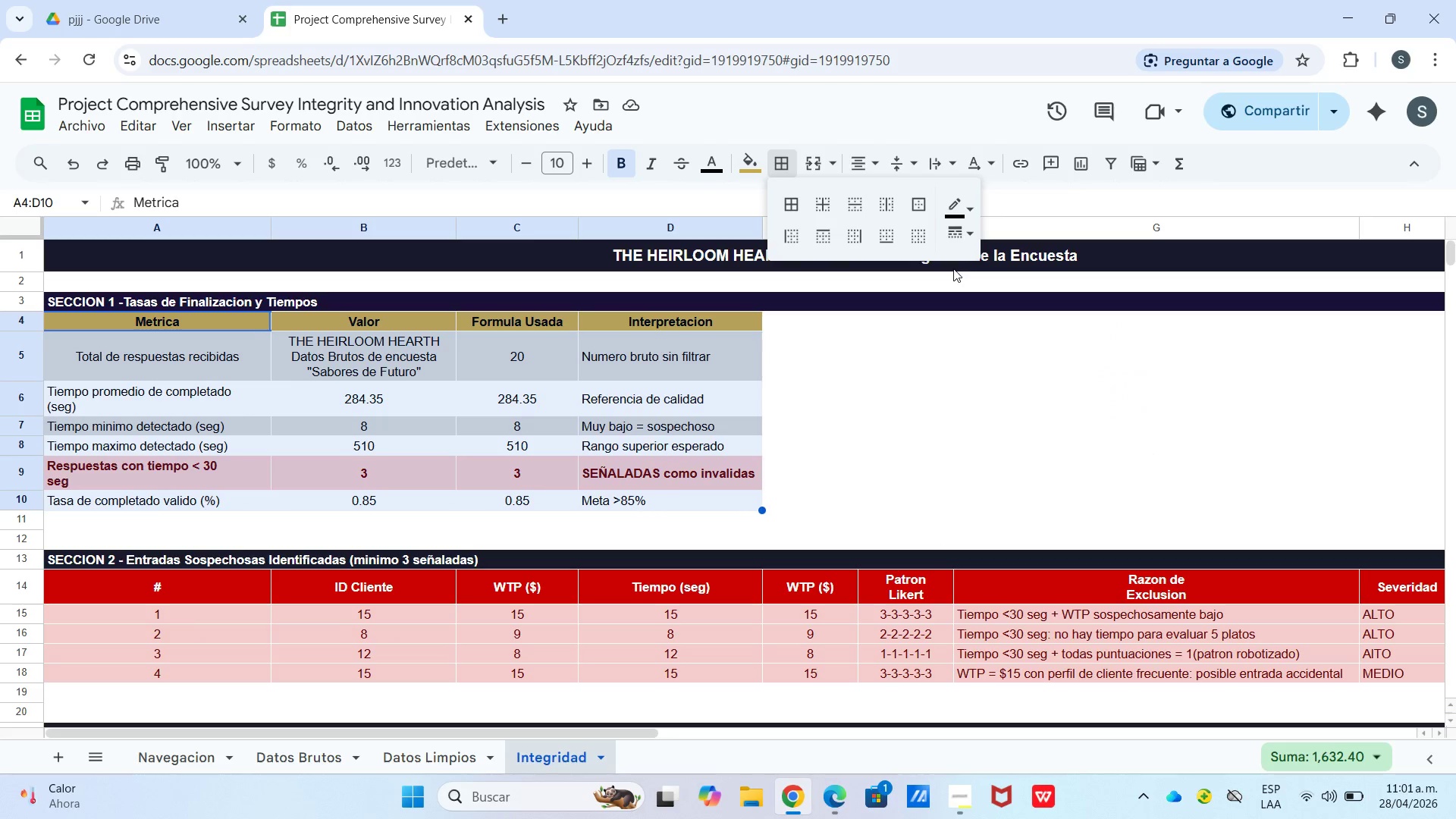 
left_click([779, 209])
 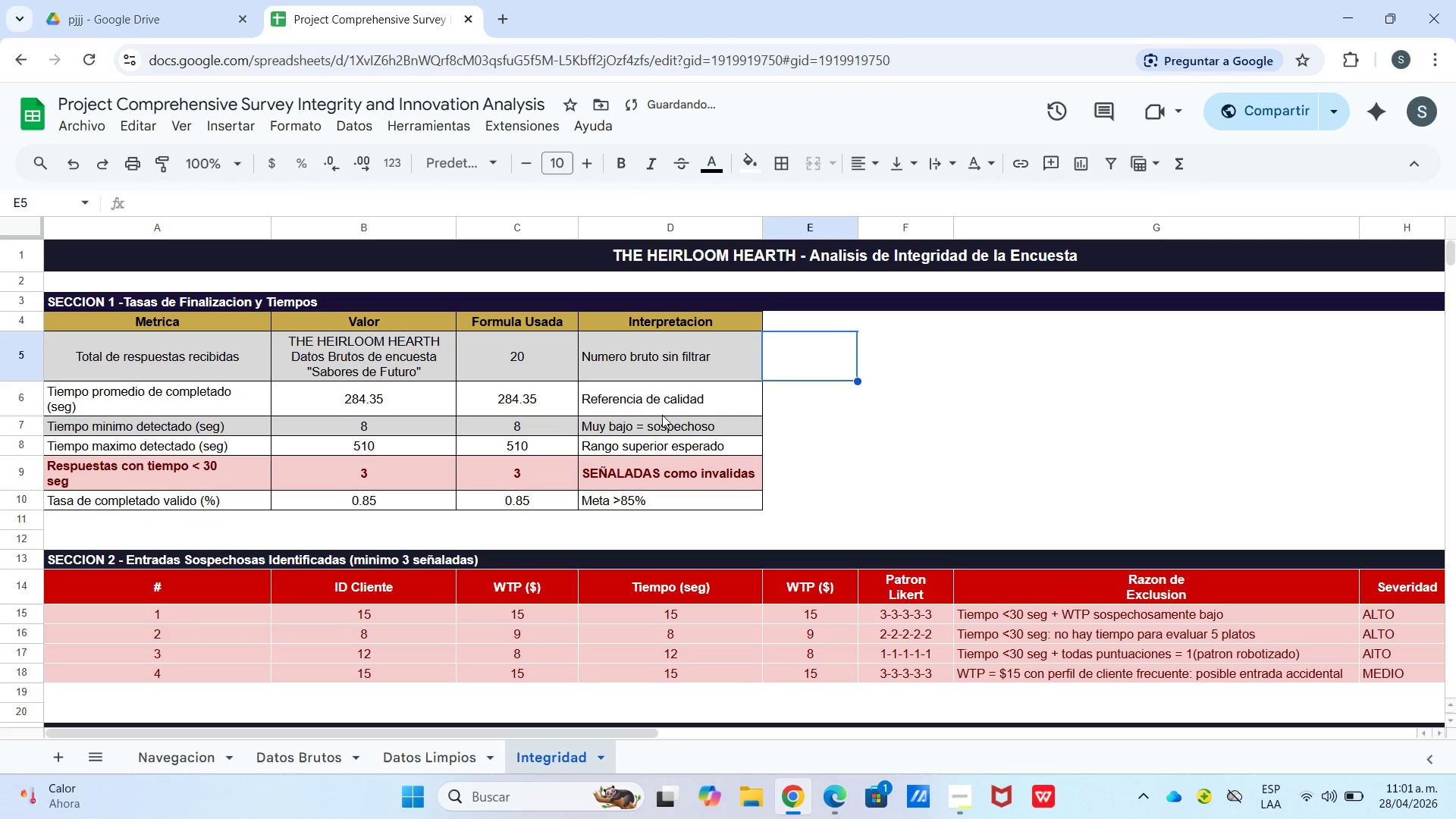 
scroll: coordinate [491, 429], scroll_direction: down, amount: 2.0
 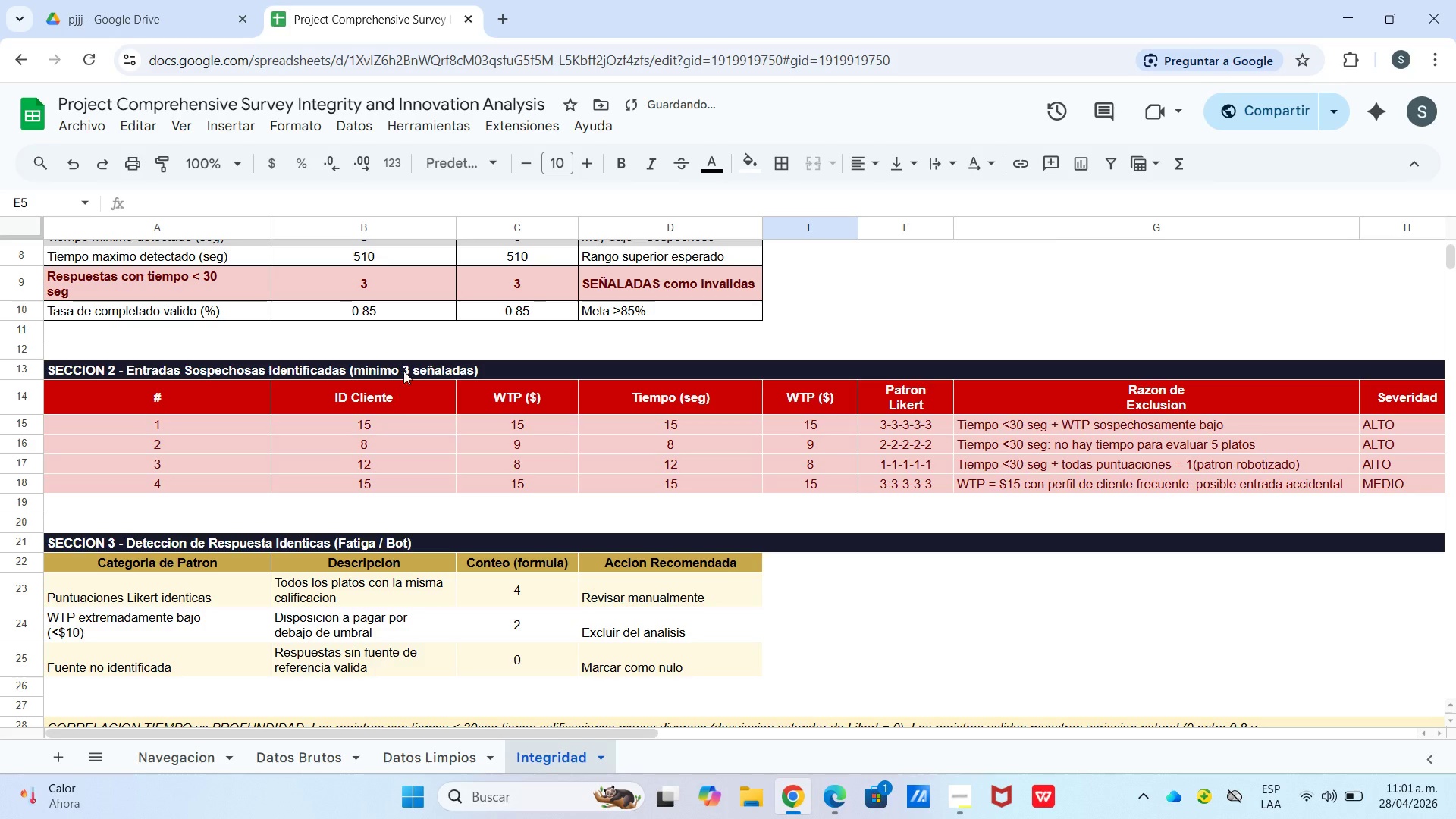 
left_click_drag(start_coordinate=[406, 362], to_coordinate=[413, 479])
 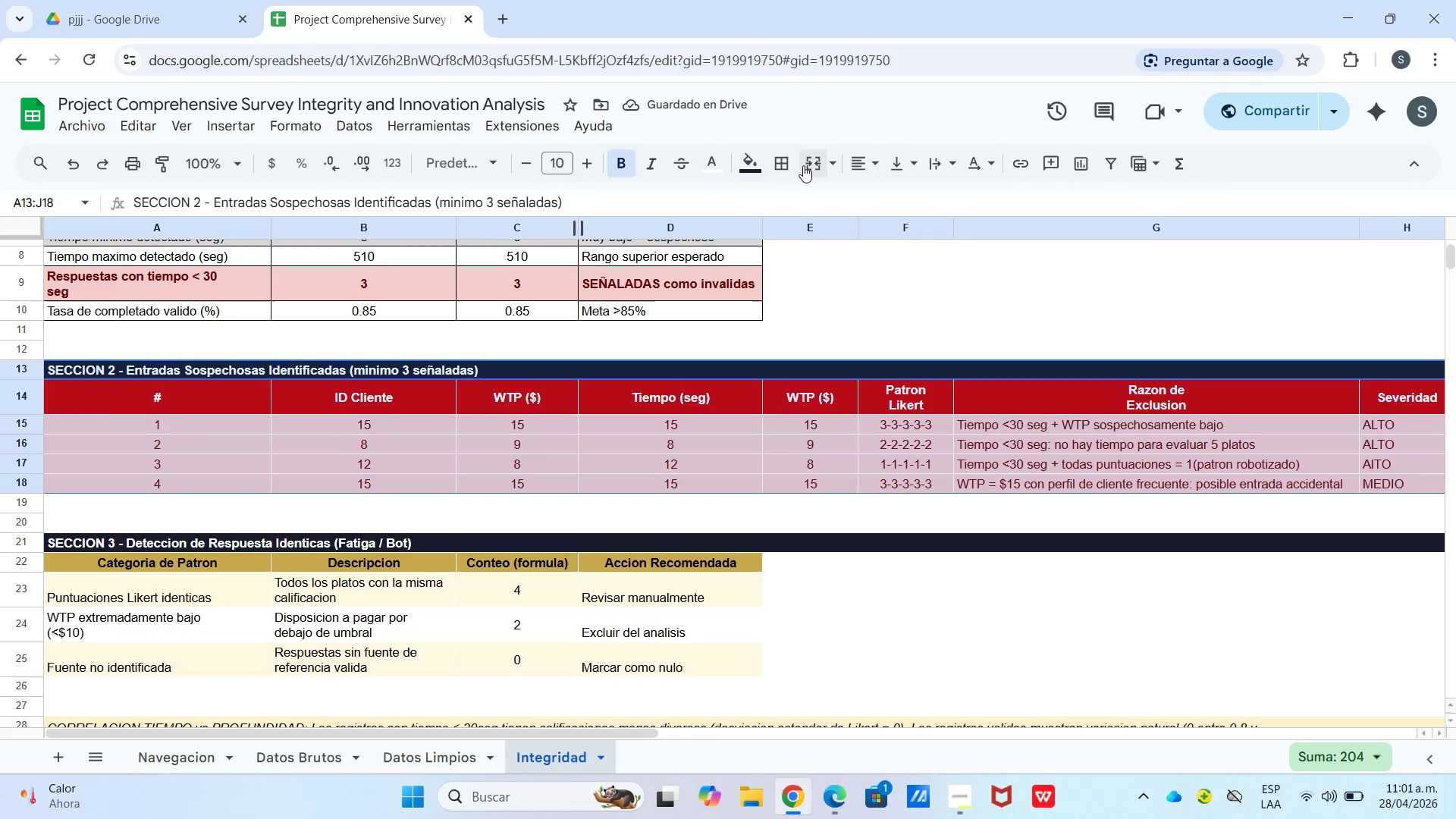 
left_click_drag(start_coordinate=[786, 165], to_coordinate=[786, 174])